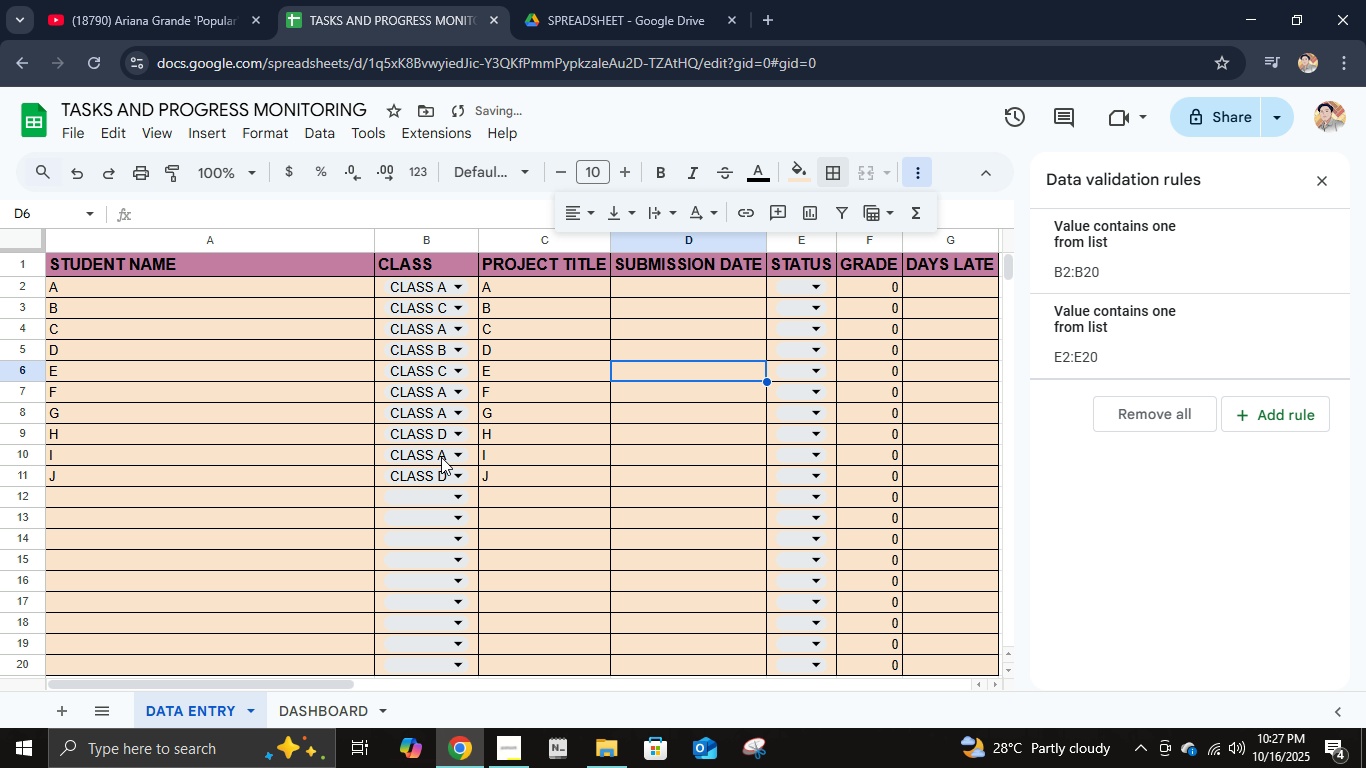 
key(ArrowUp)
 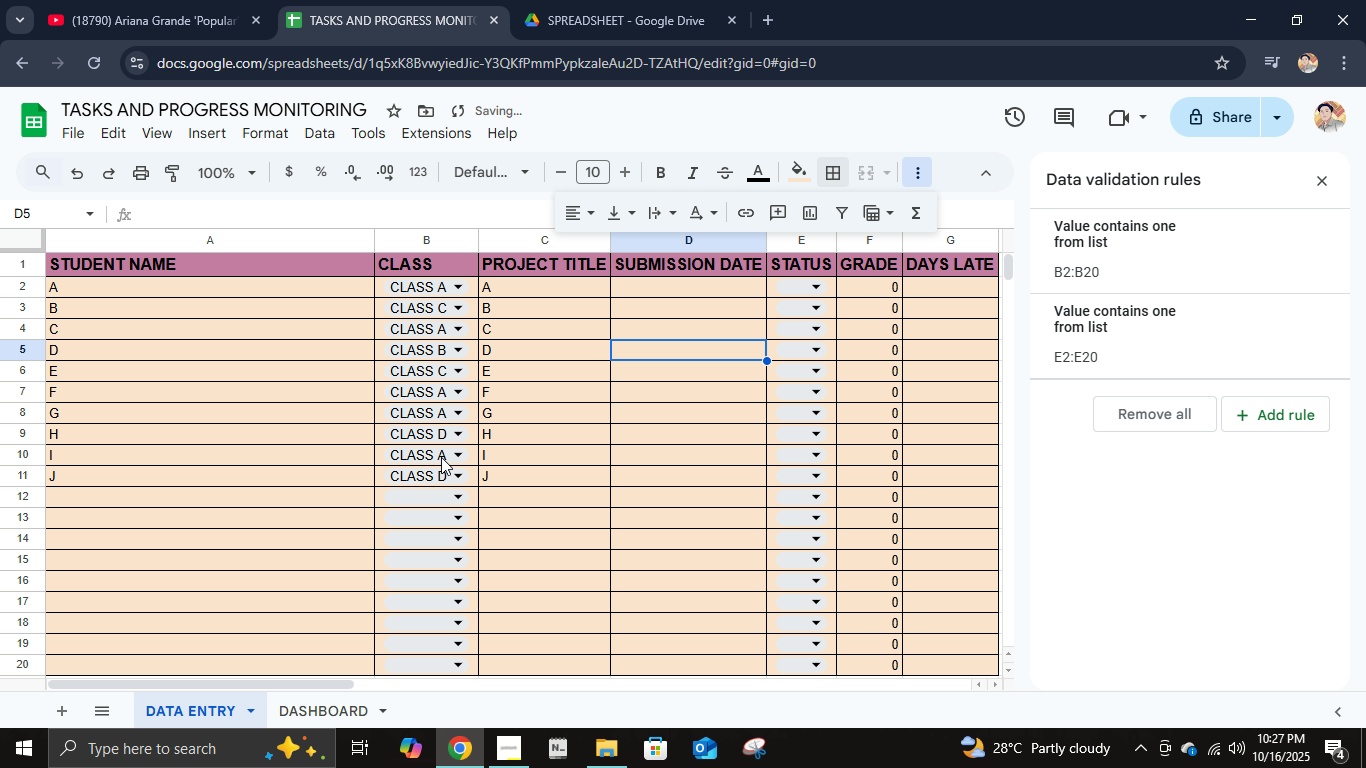 
key(ArrowUp)
 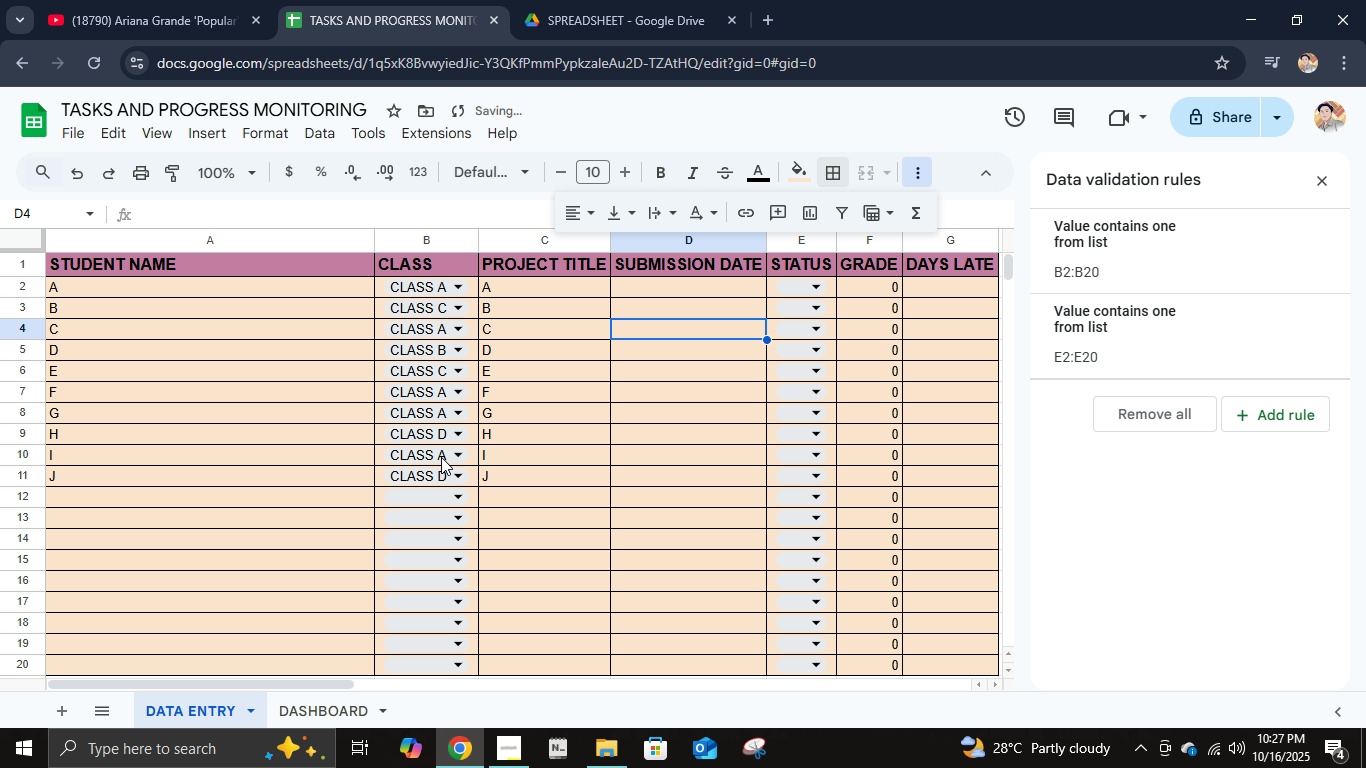 
key(ArrowUp)
 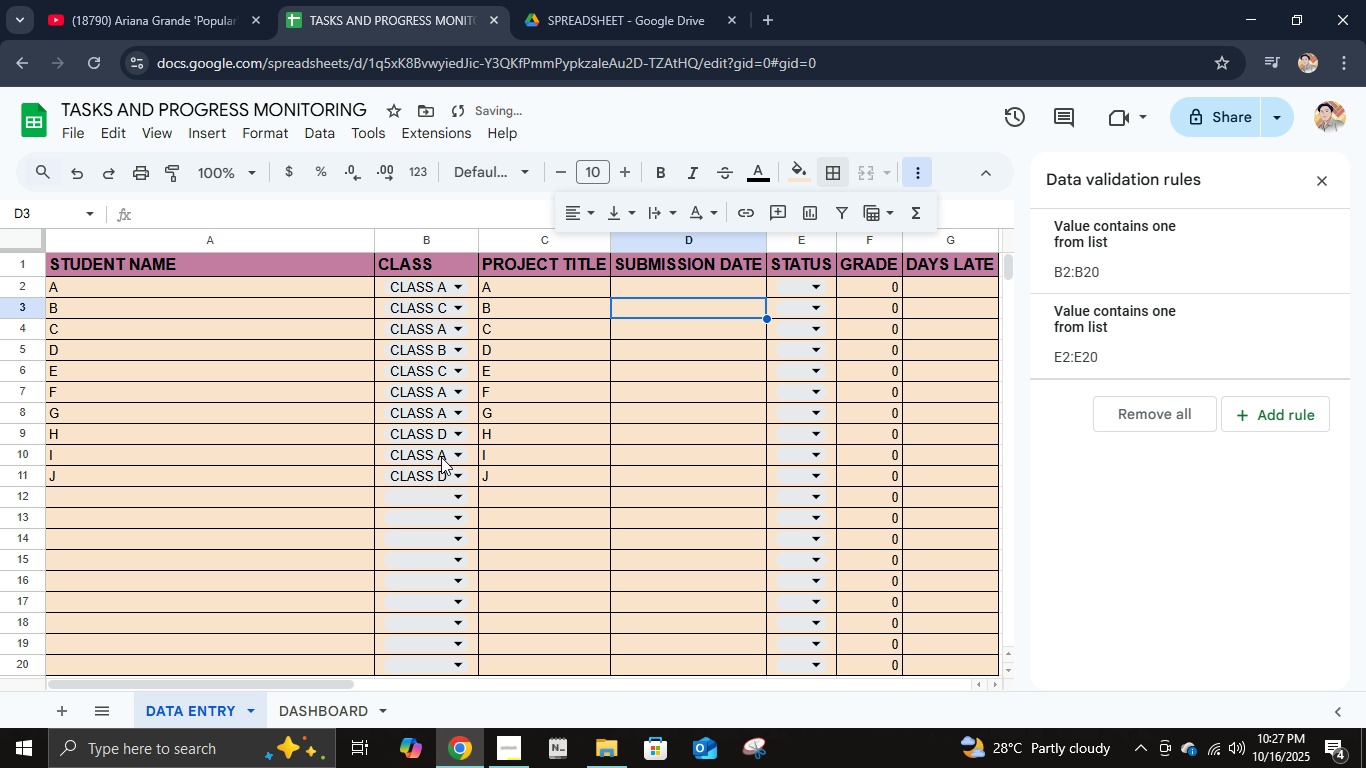 
key(ArrowUp)
 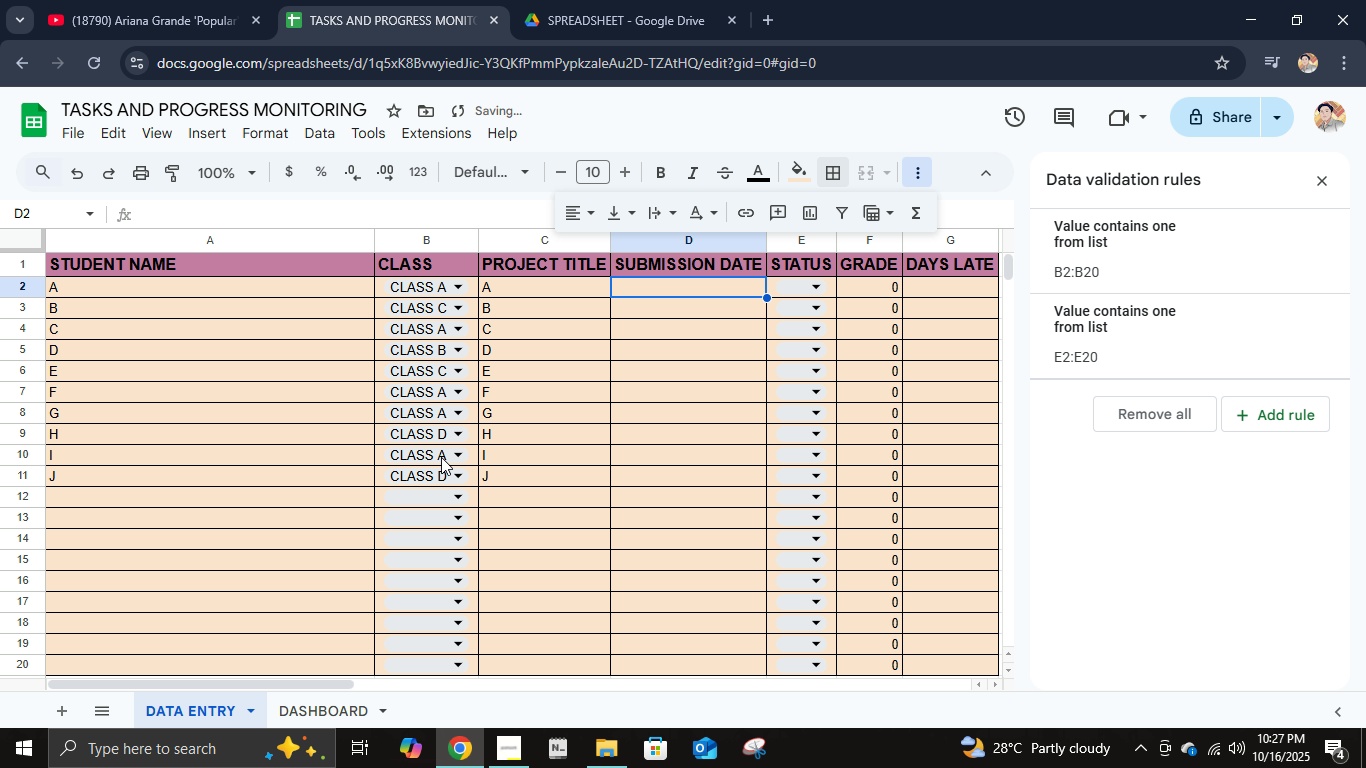 
key(ArrowUp)
 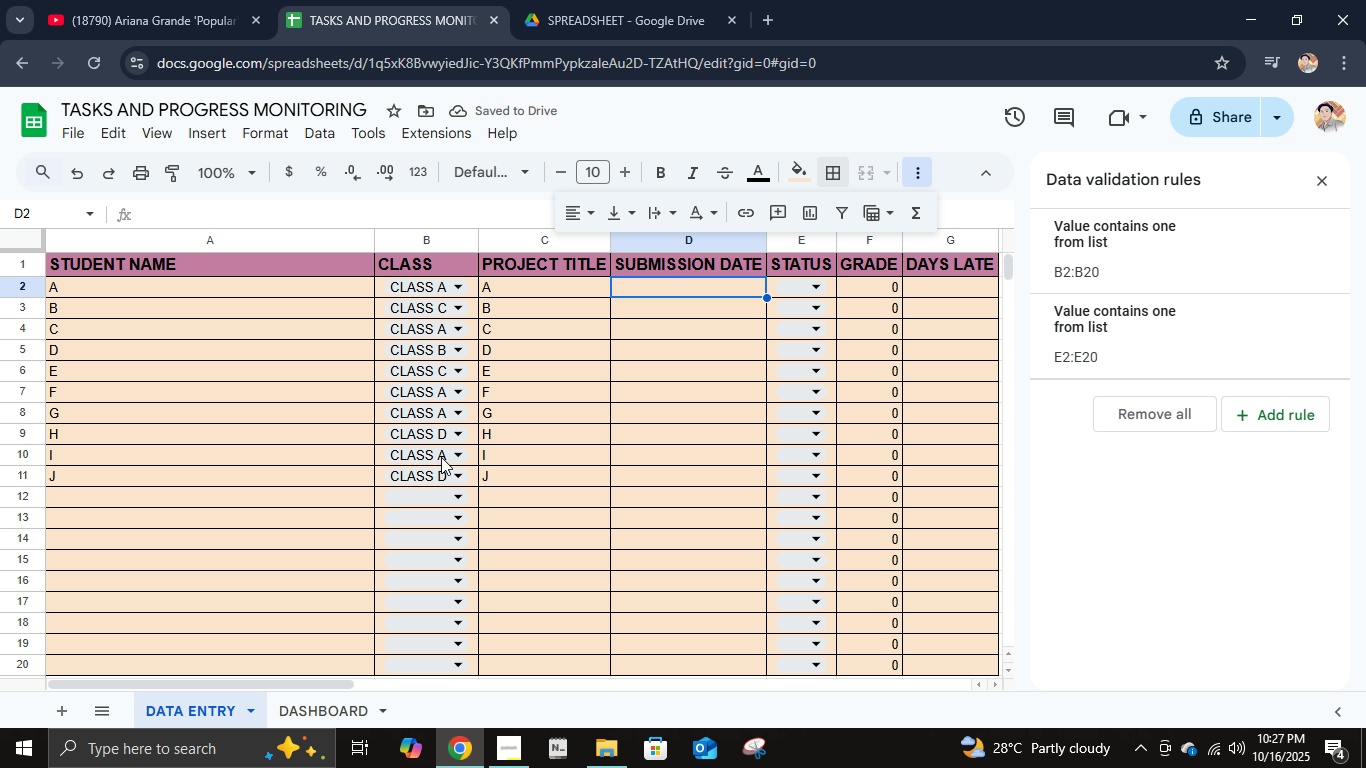 
key(Numpad1)
 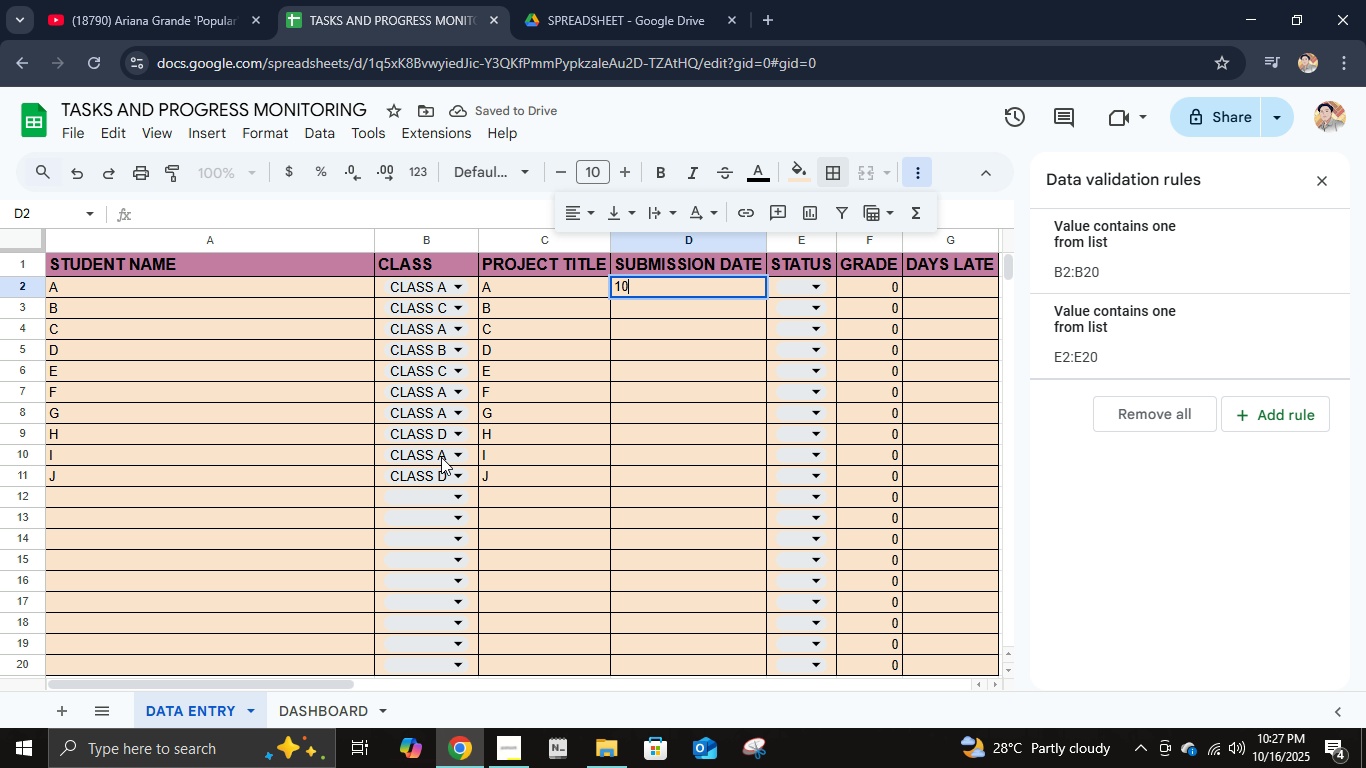 
key(Numpad0)
 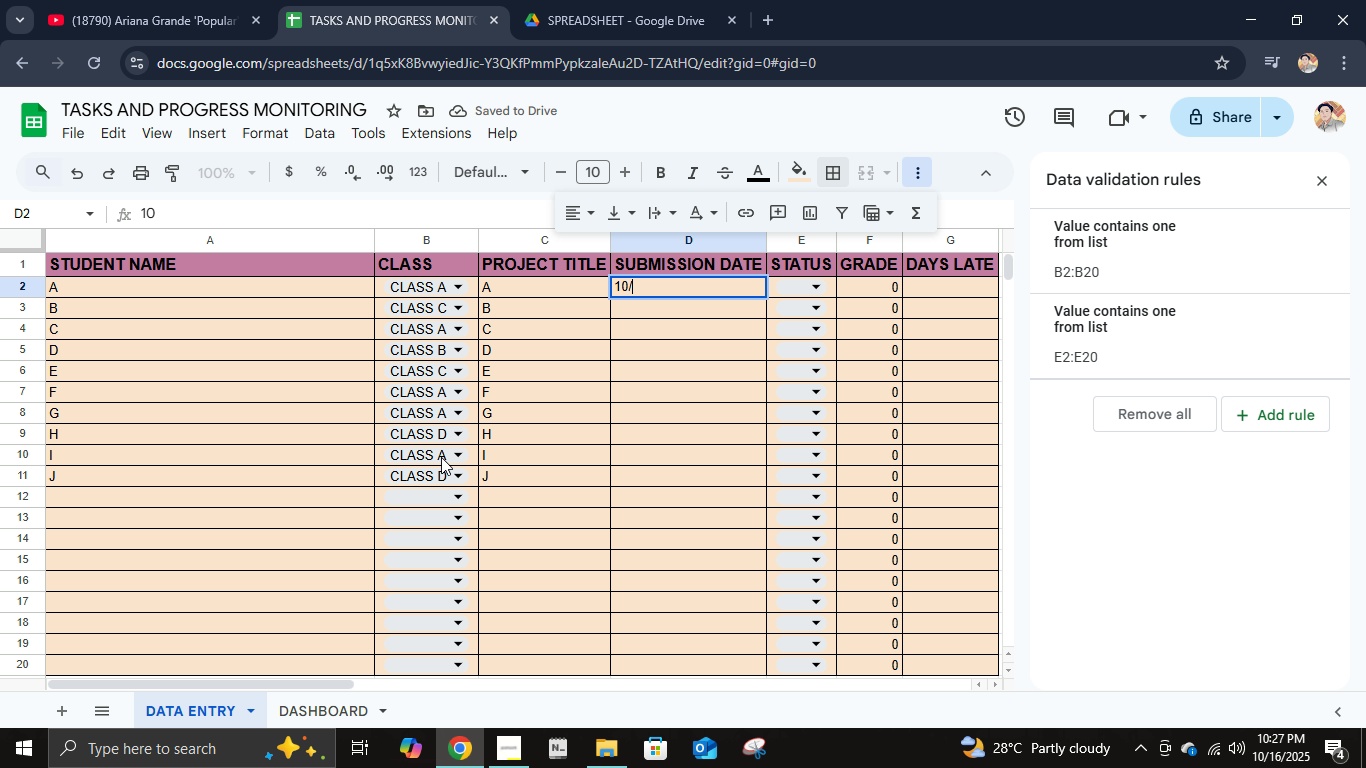 
key(NumpadDivide)
 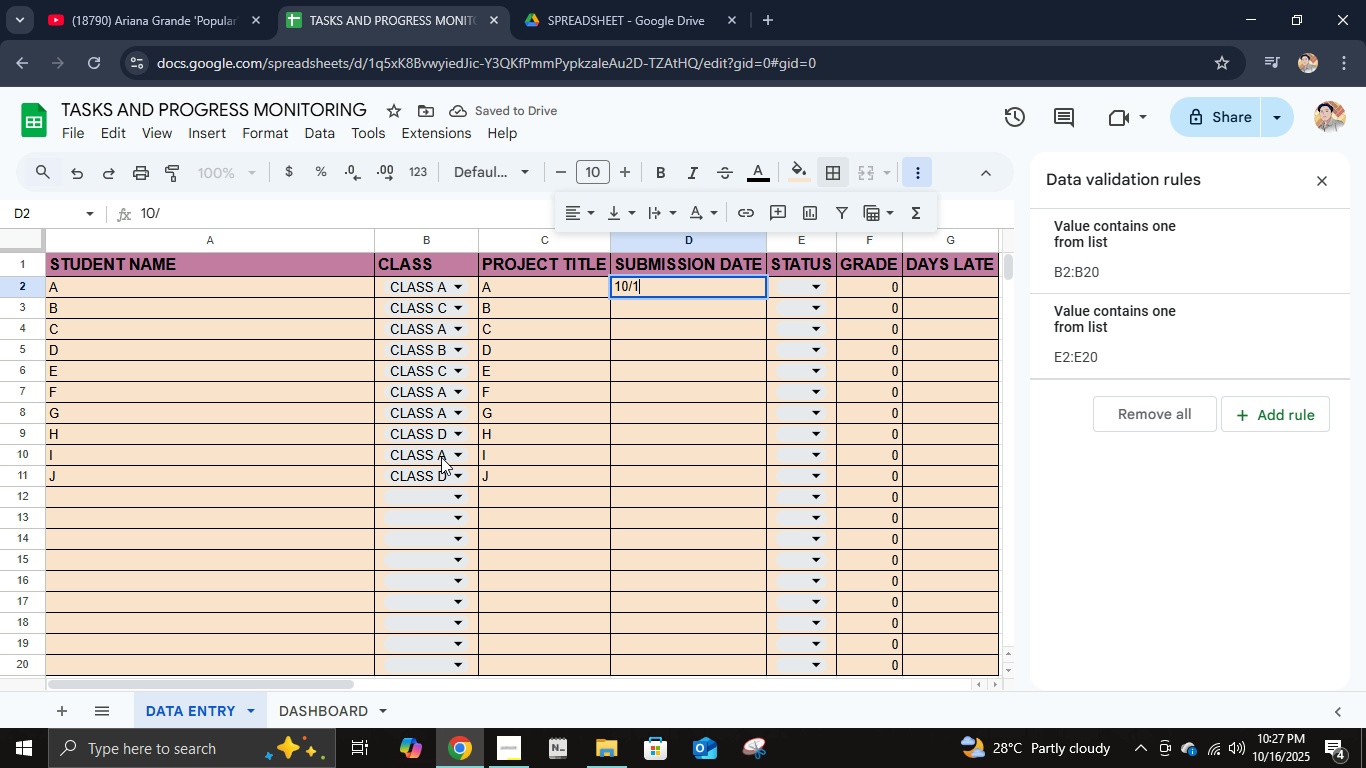 
key(Numpad1)
 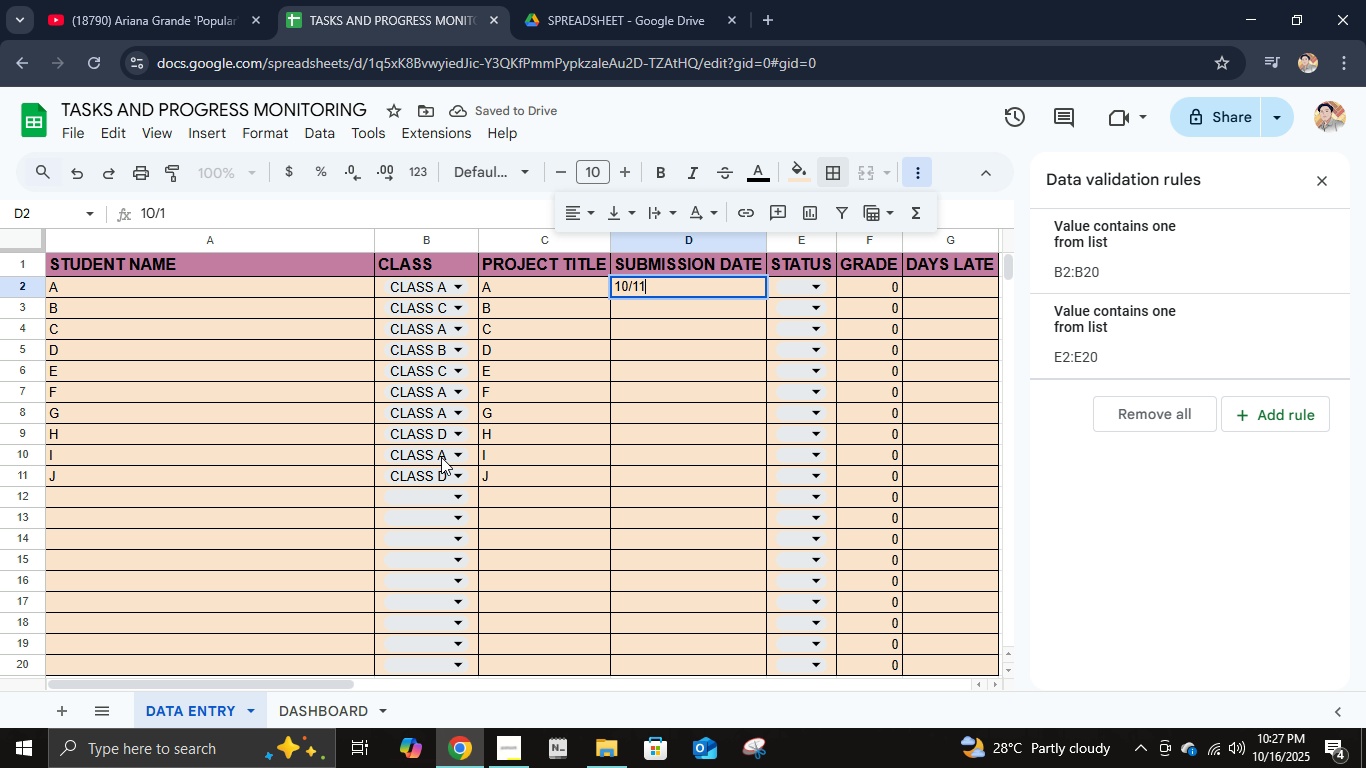 
key(Numpad1)
 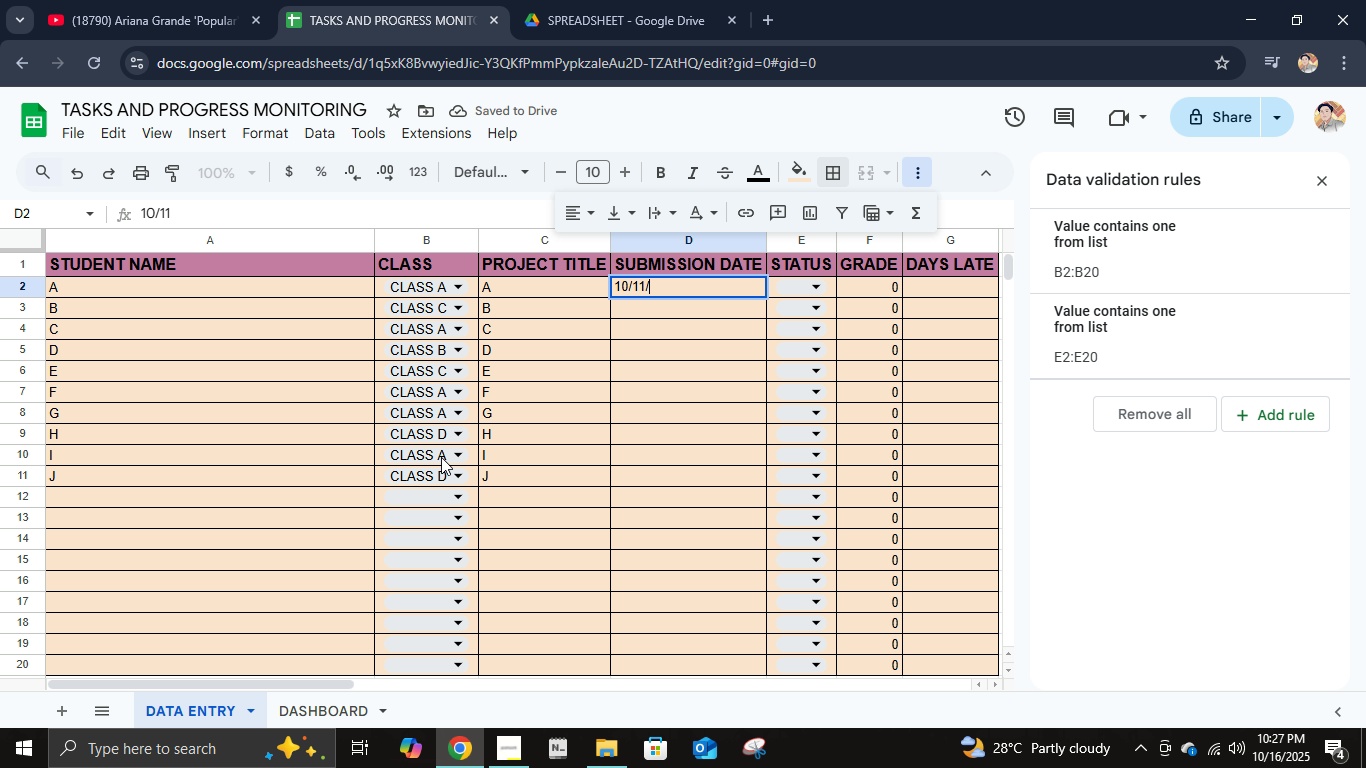 
key(NumpadDivide)
 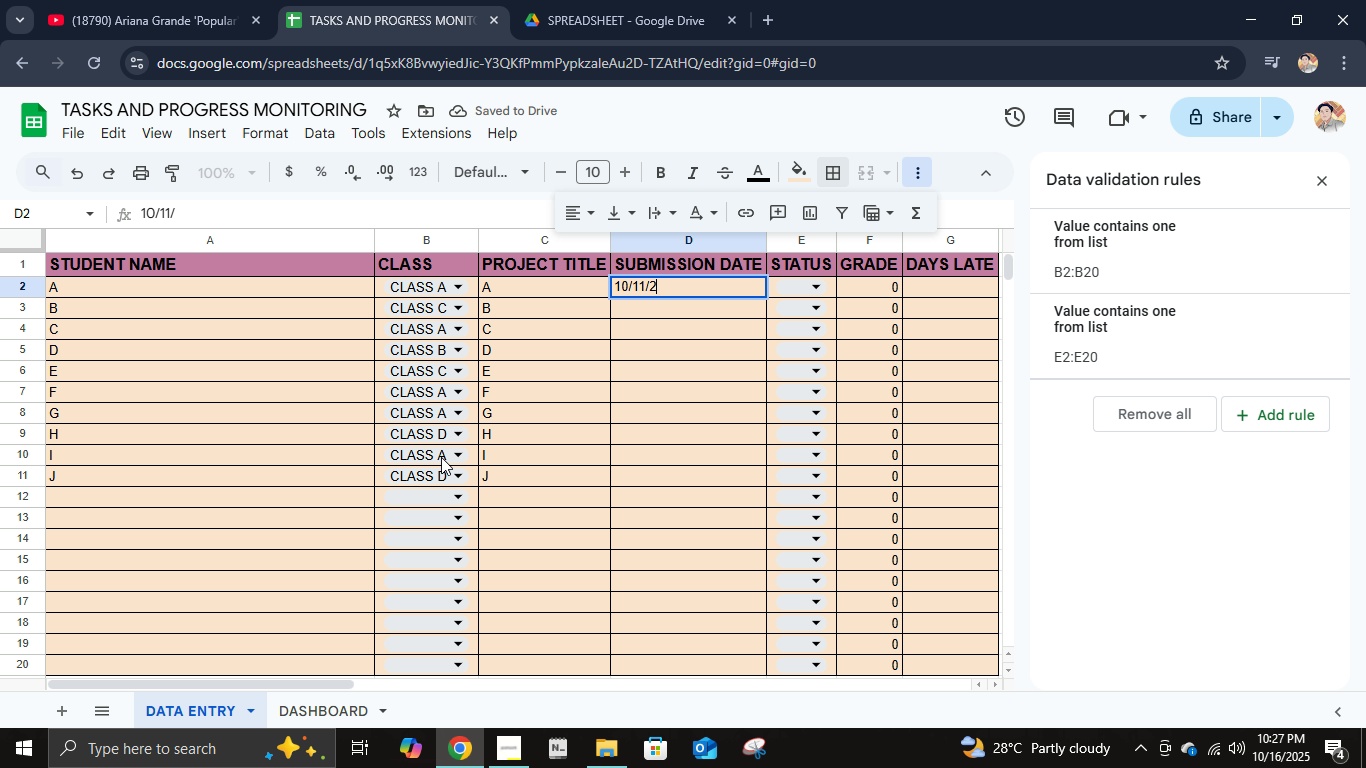 
key(Numpad2)
 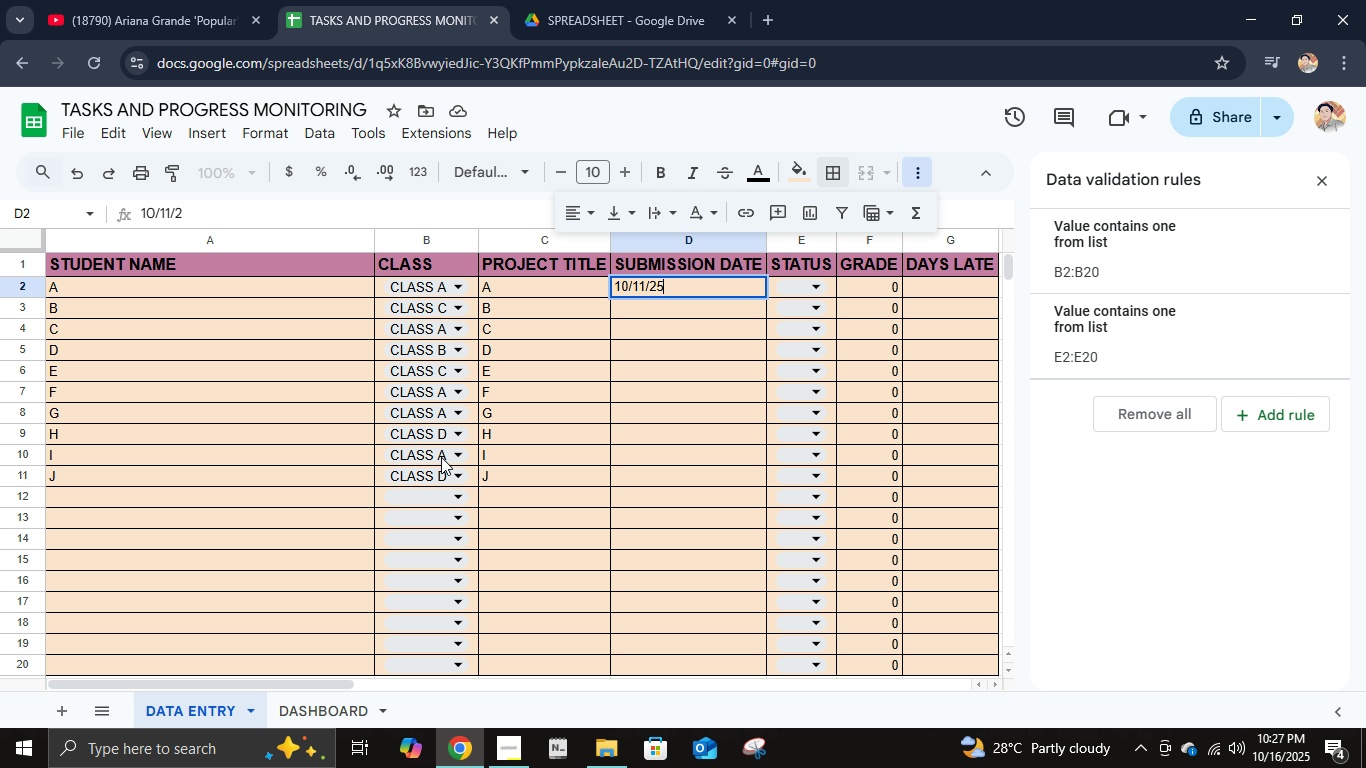 
key(Numpad5)
 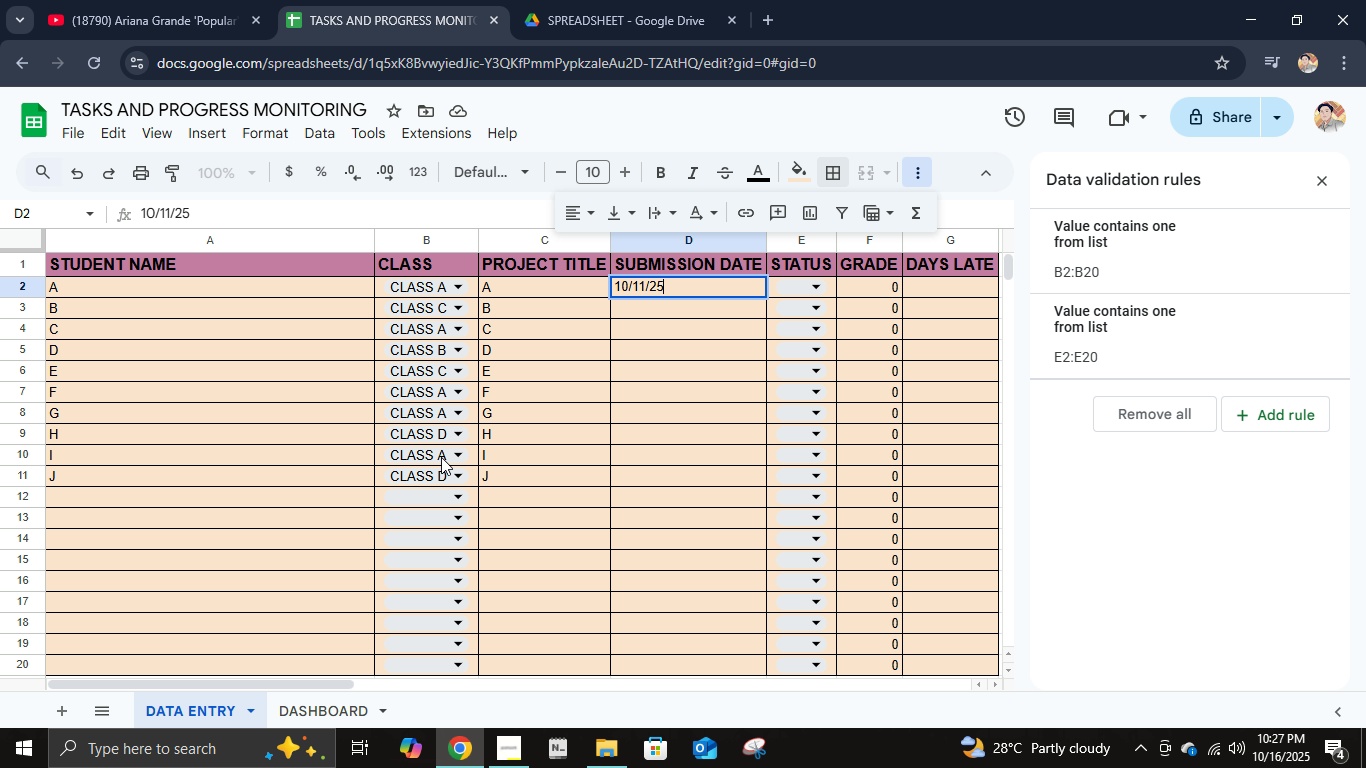 
key(Escape)
 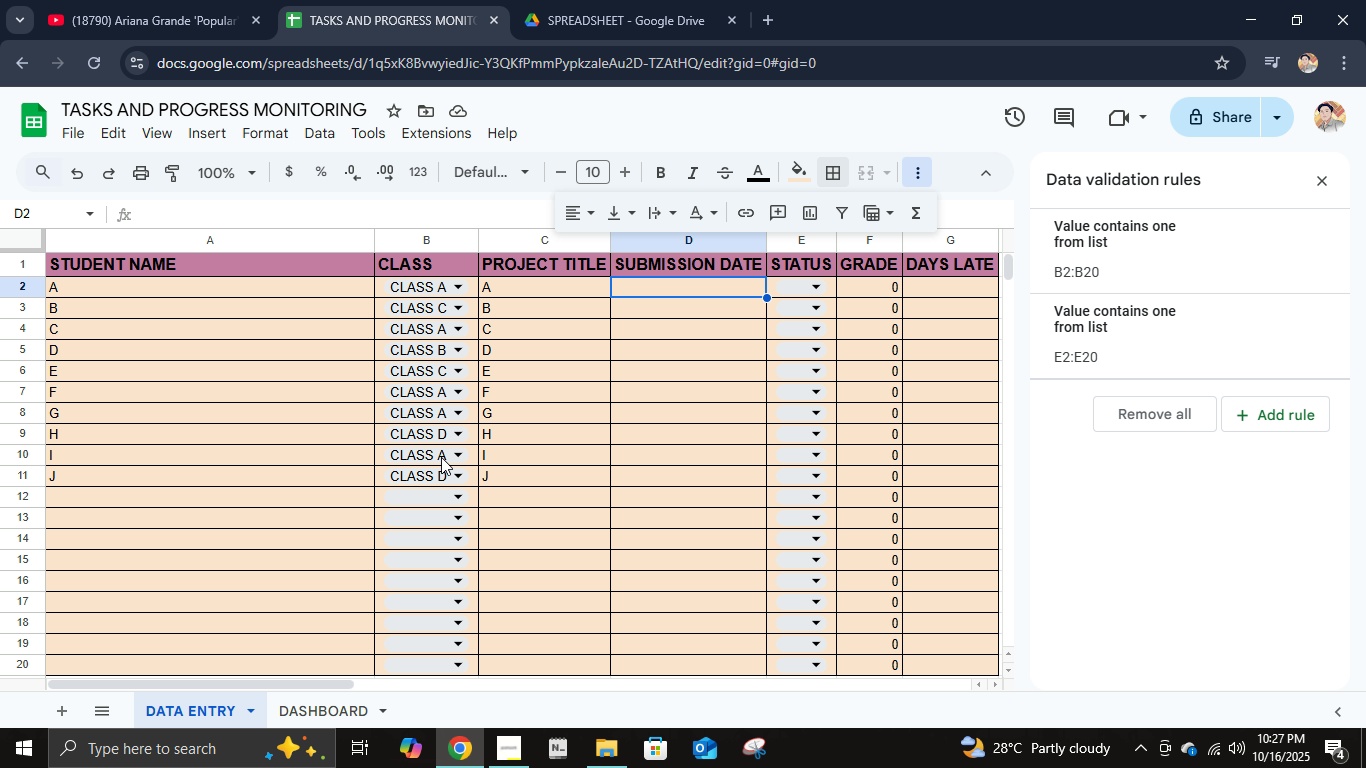 
key(Numpad1)
 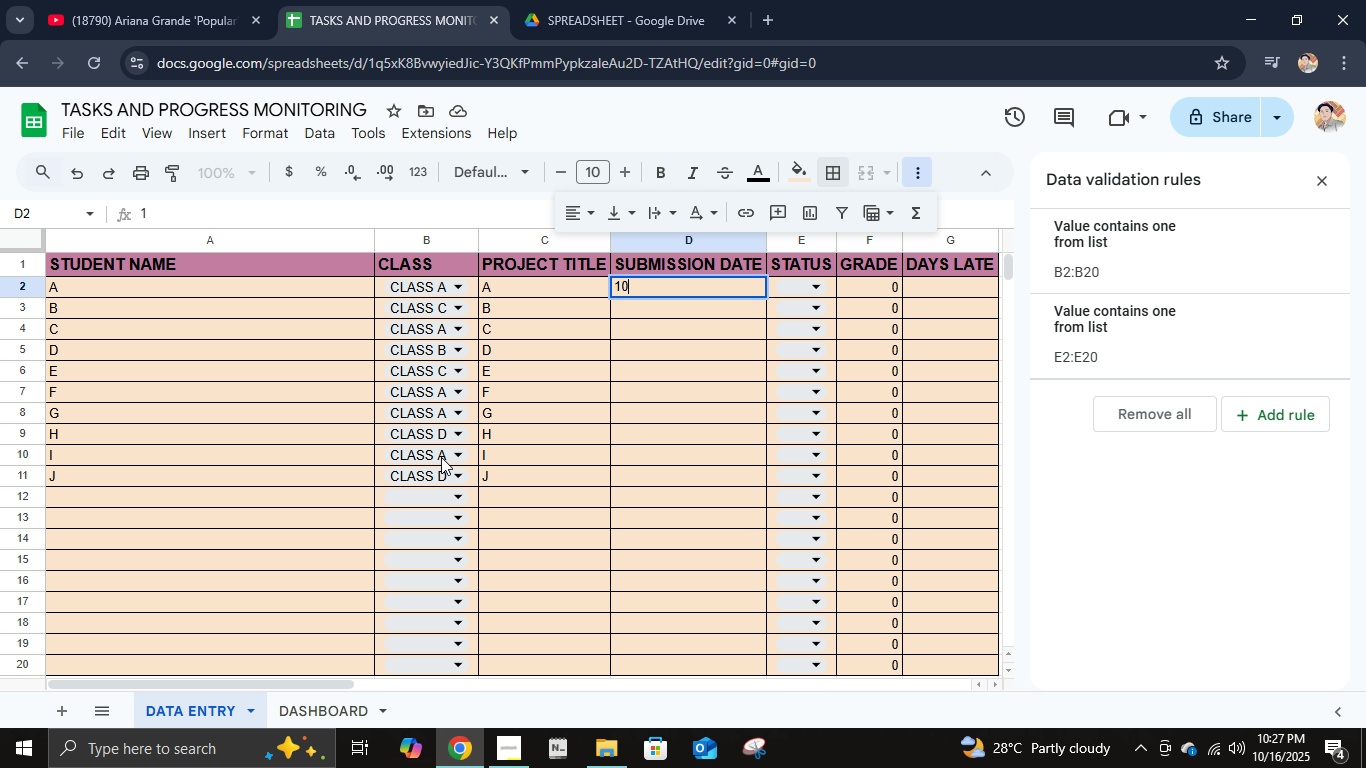 
key(Numpad0)
 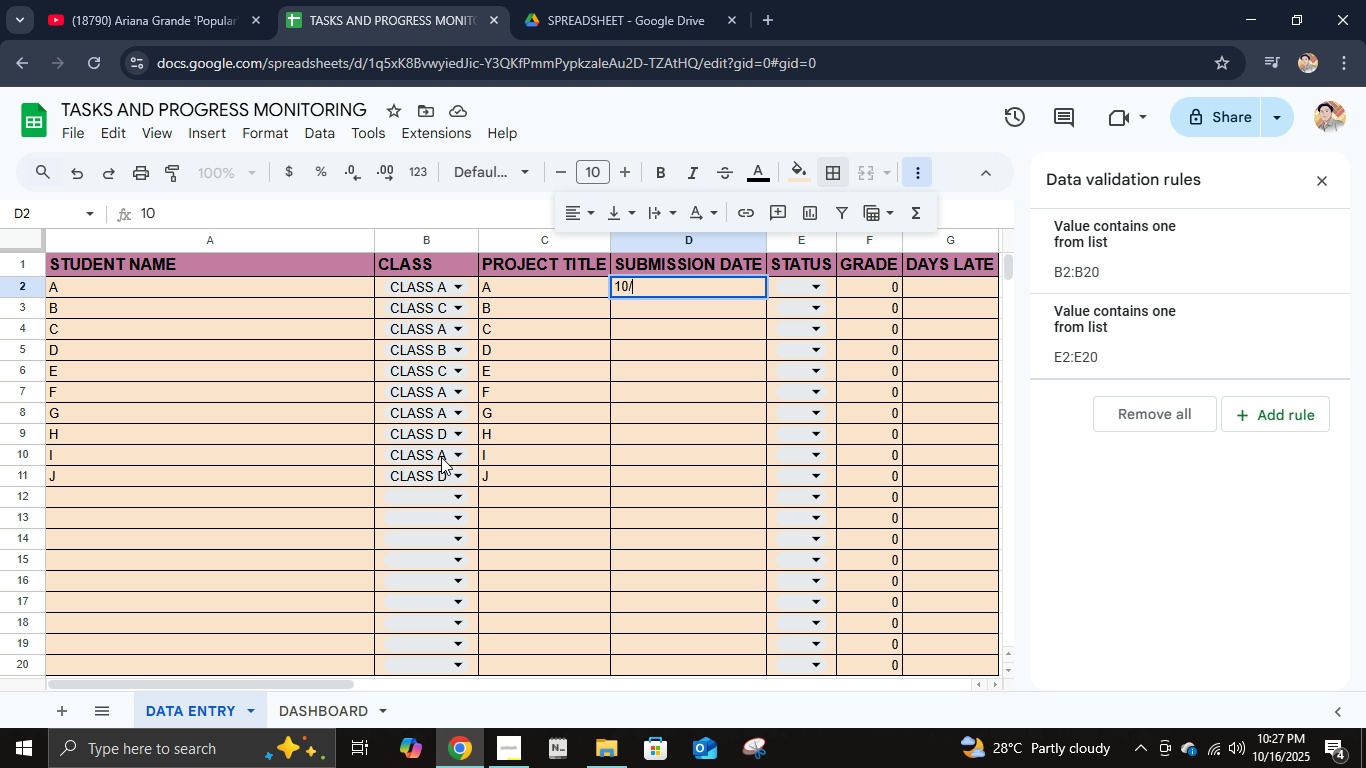 
key(NumpadDivide)
 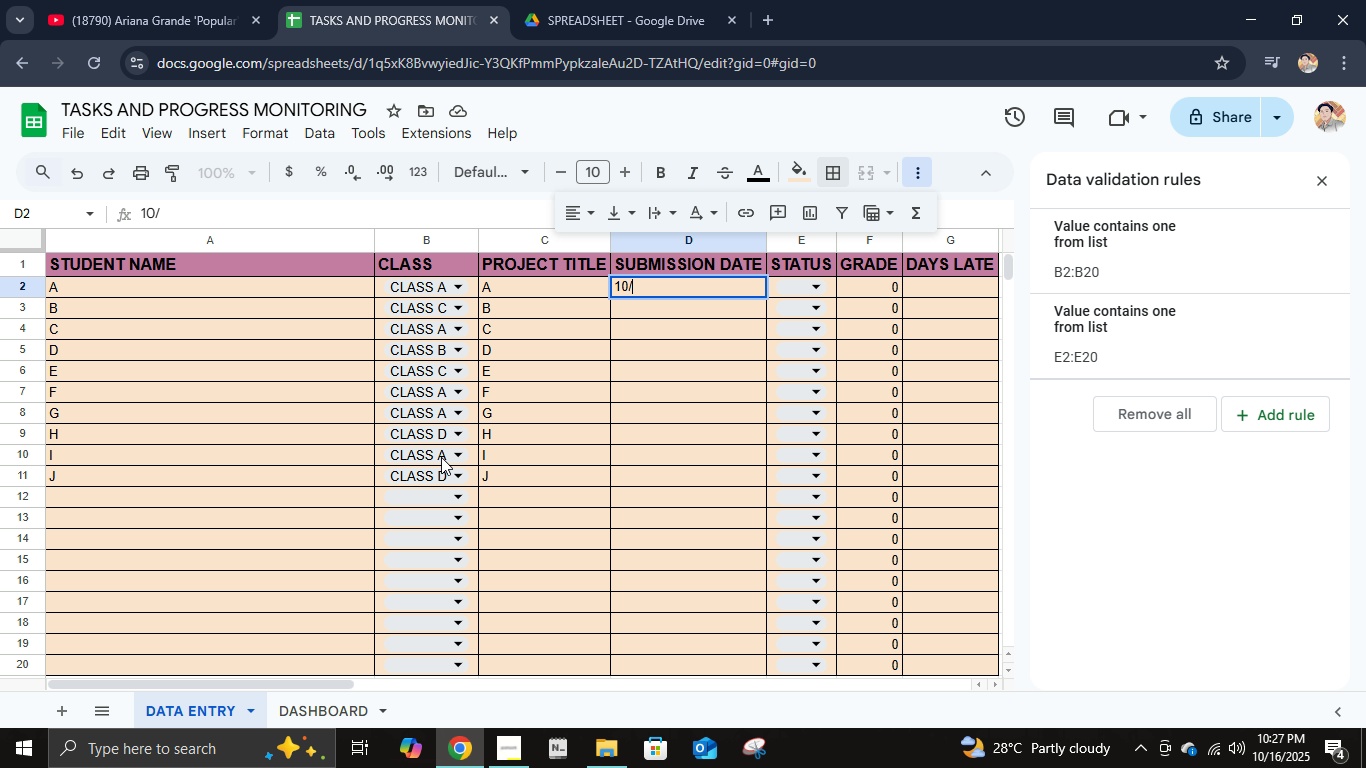 
wait(5.16)
 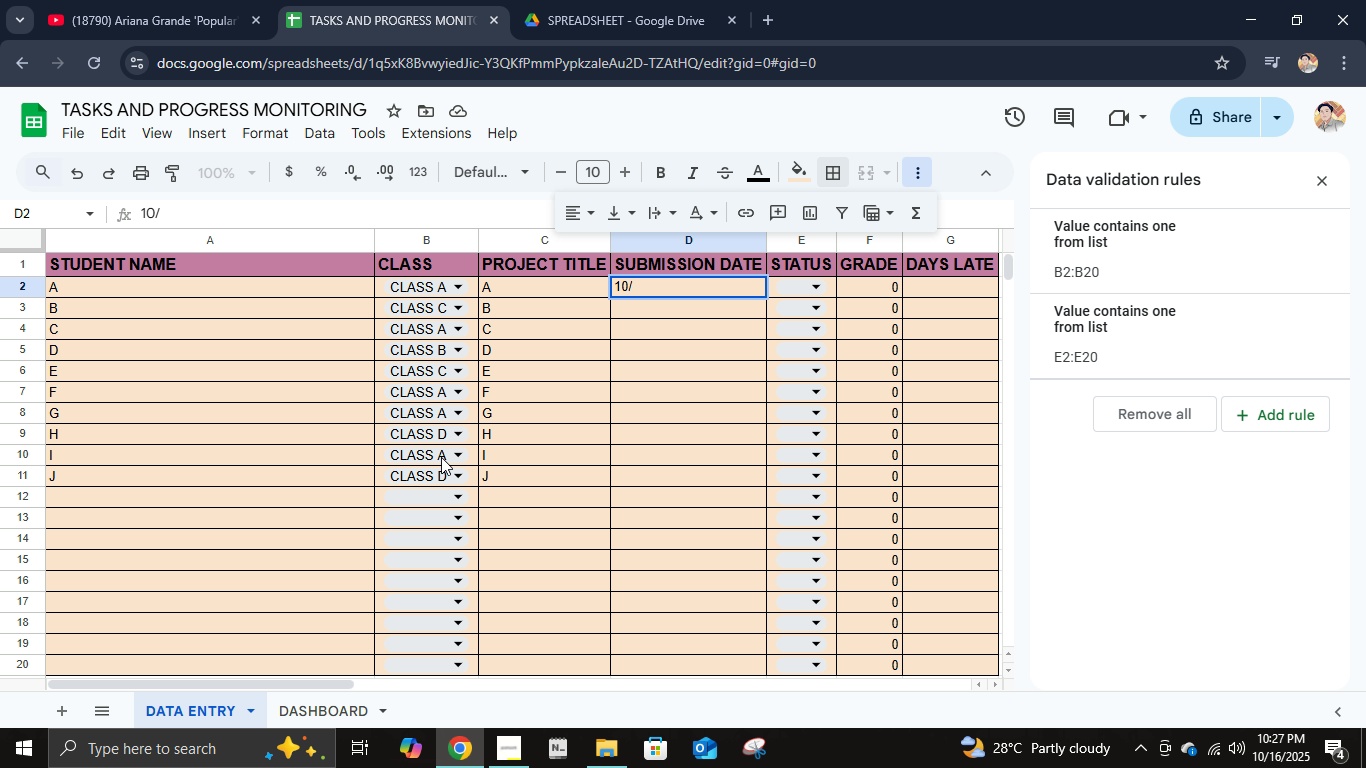 
key(Numpad2)
 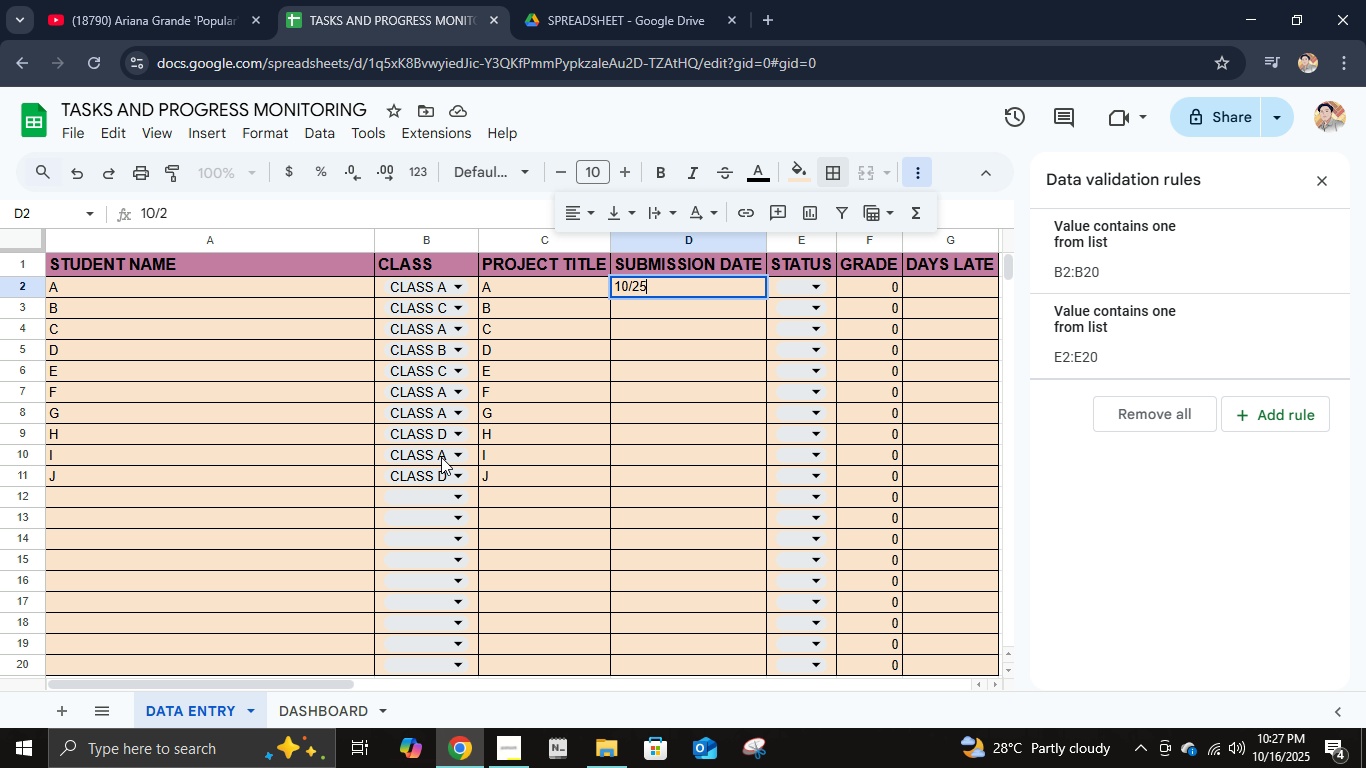 
key(Numpad5)
 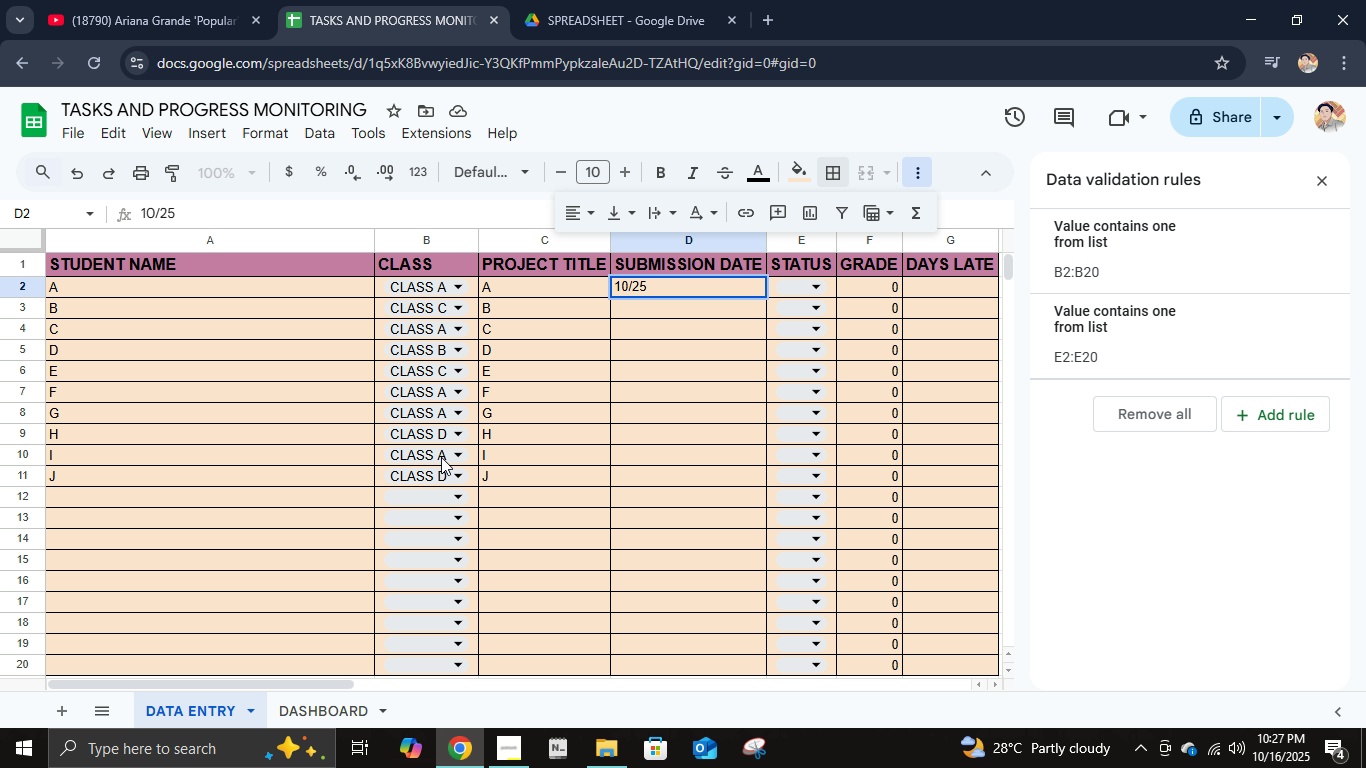 
key(NumpadDivide)
 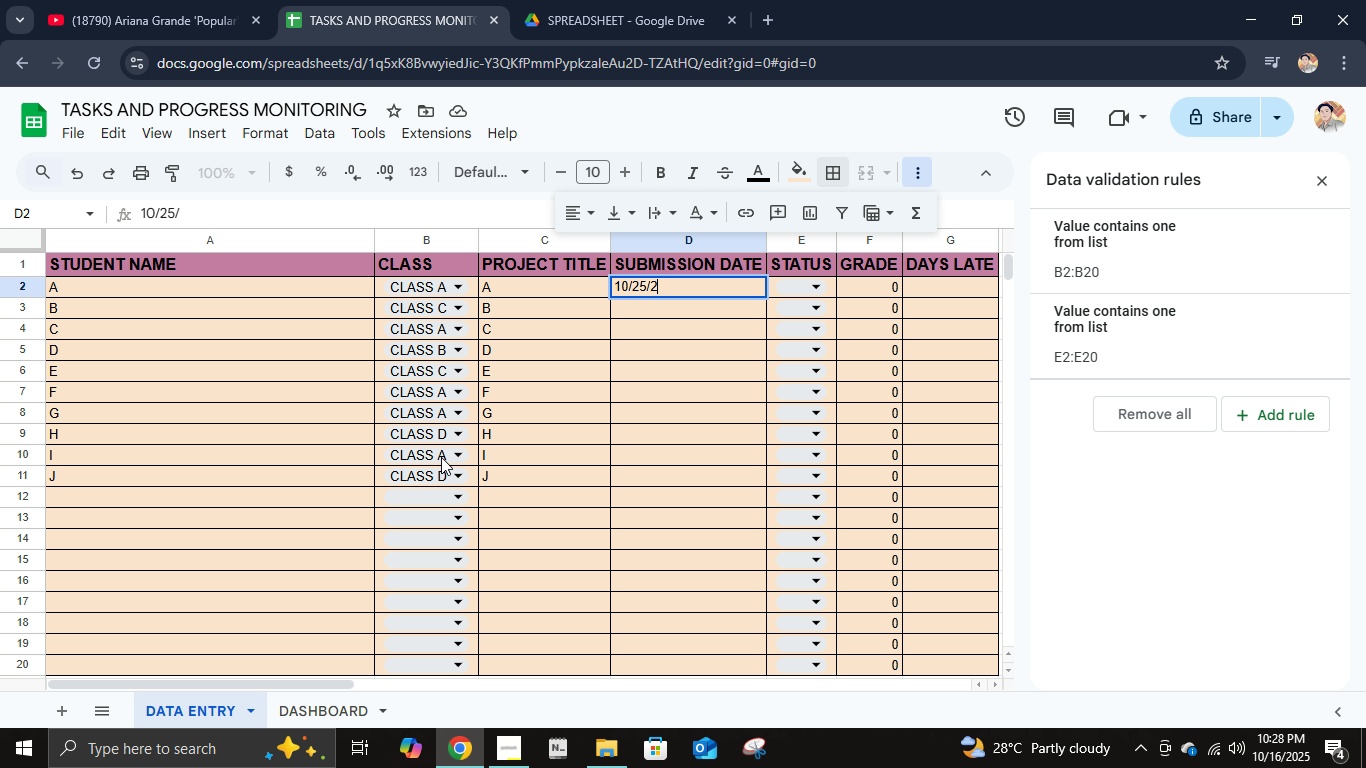 
key(Numpad2)
 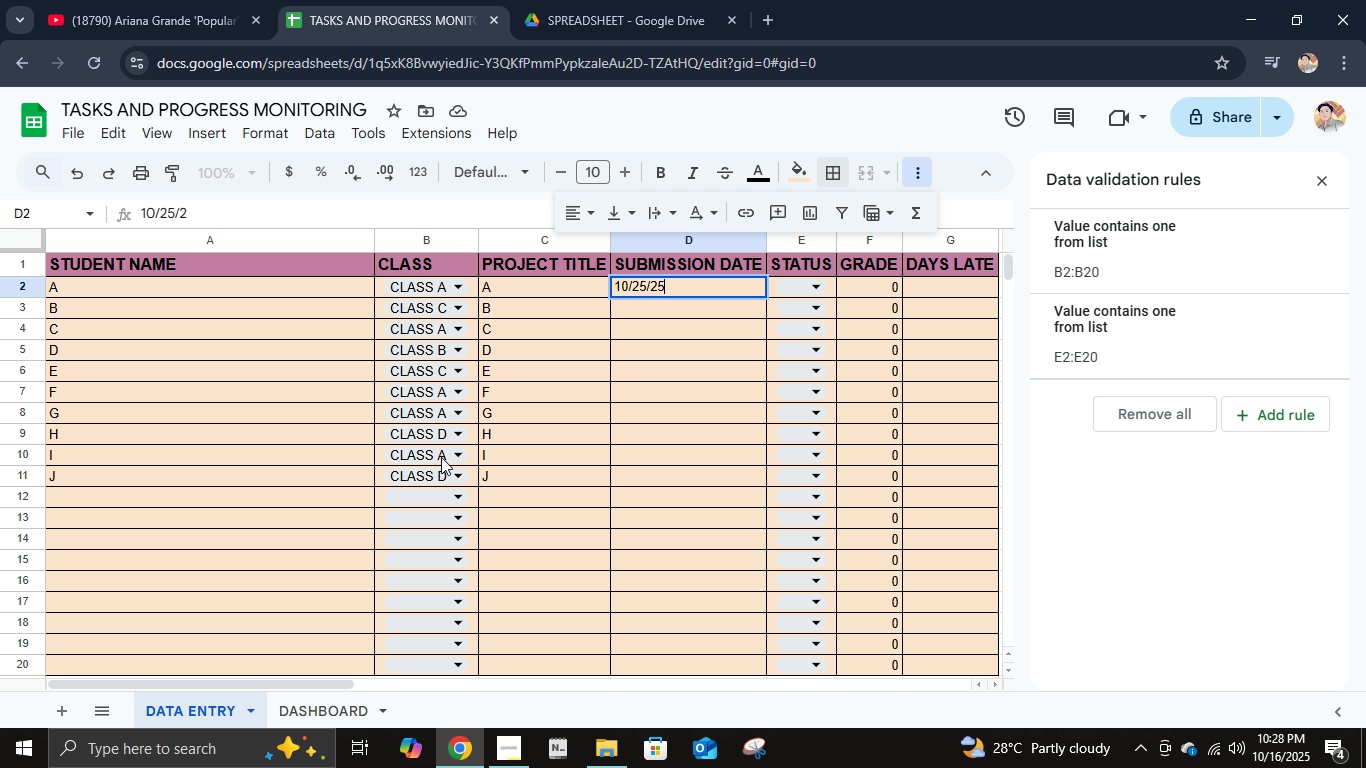 
key(Numpad5)
 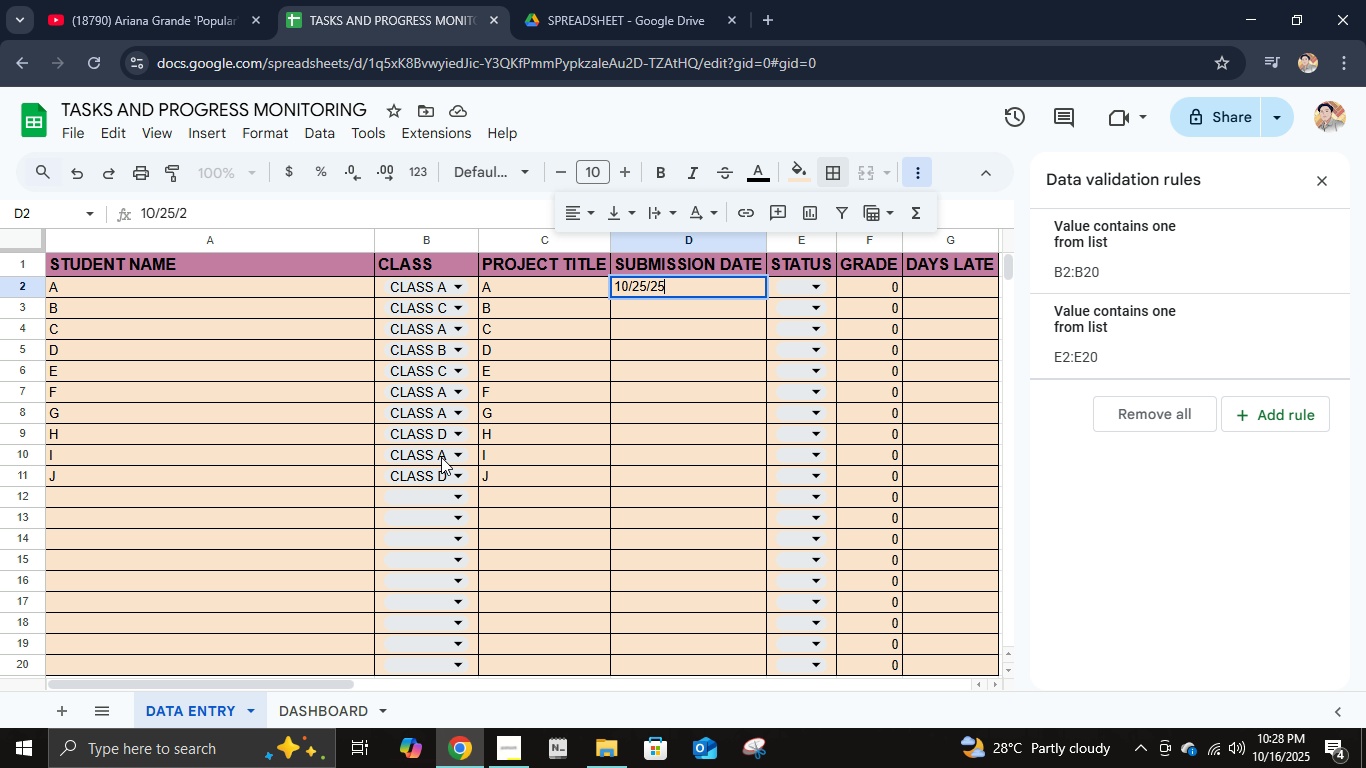 
key(NumpadEnter)
 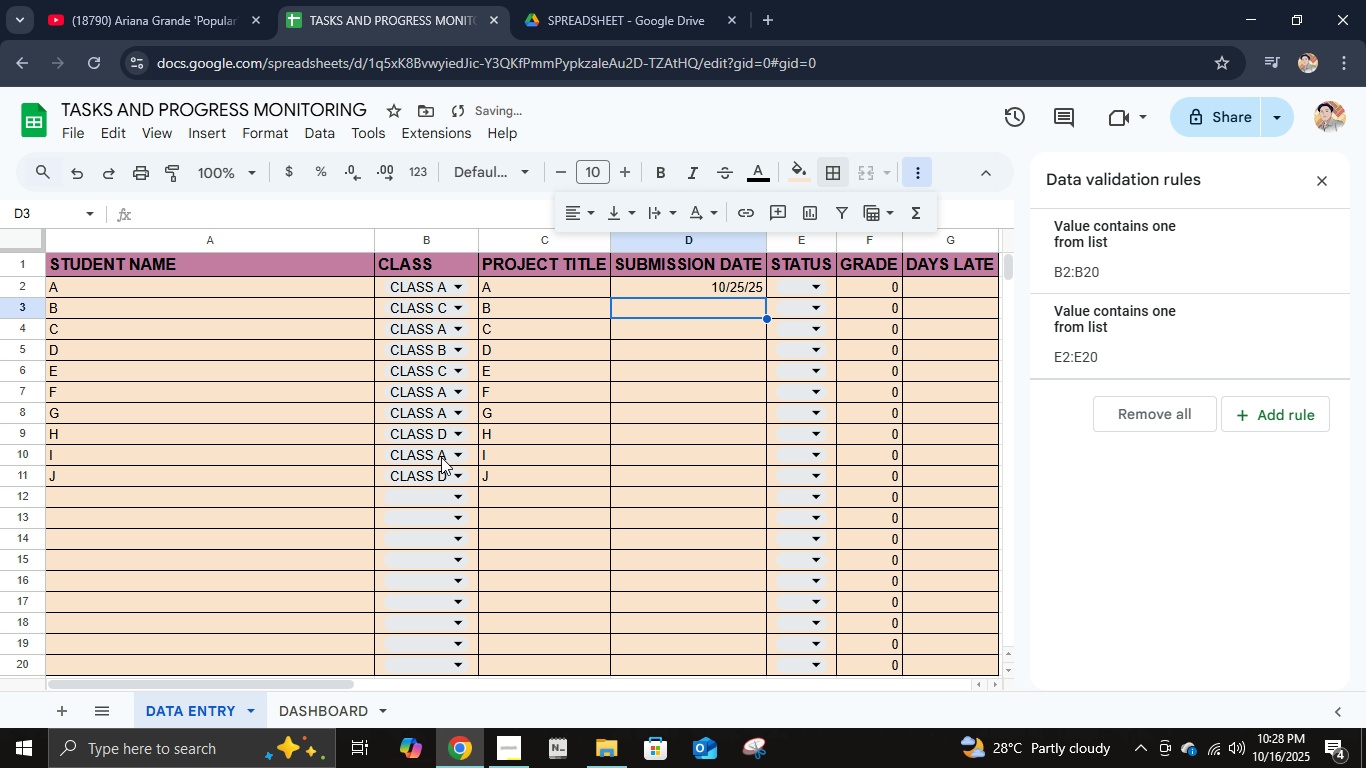 
key(Numpad1)
 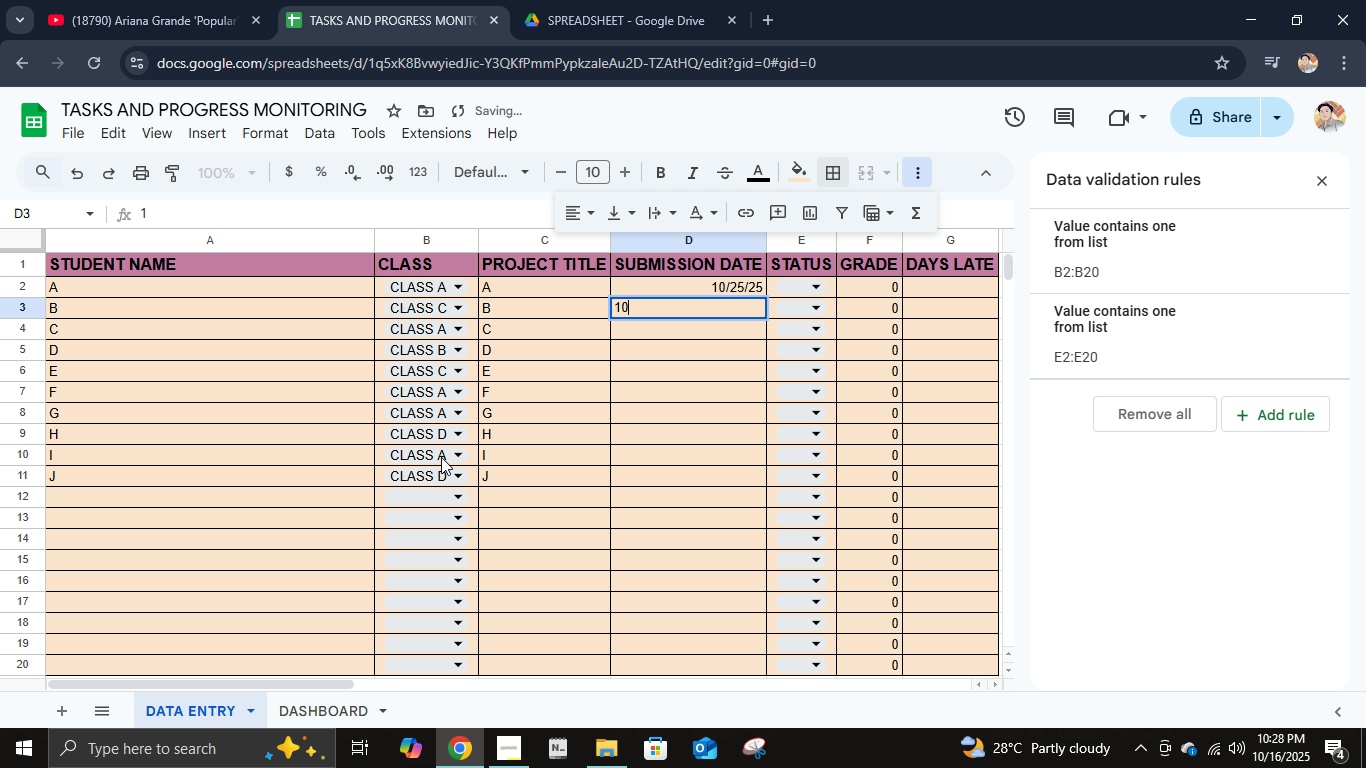 
key(Numpad0)
 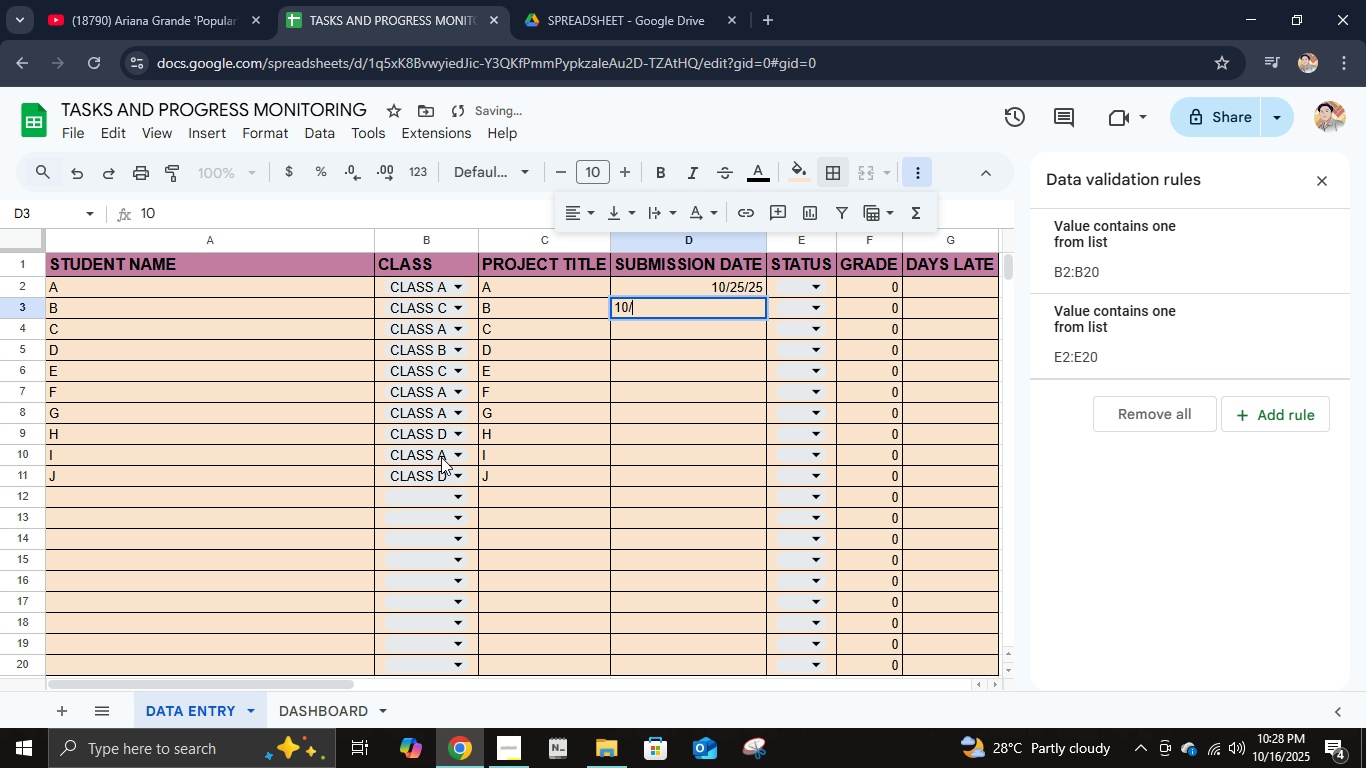 
key(NumpadDivide)
 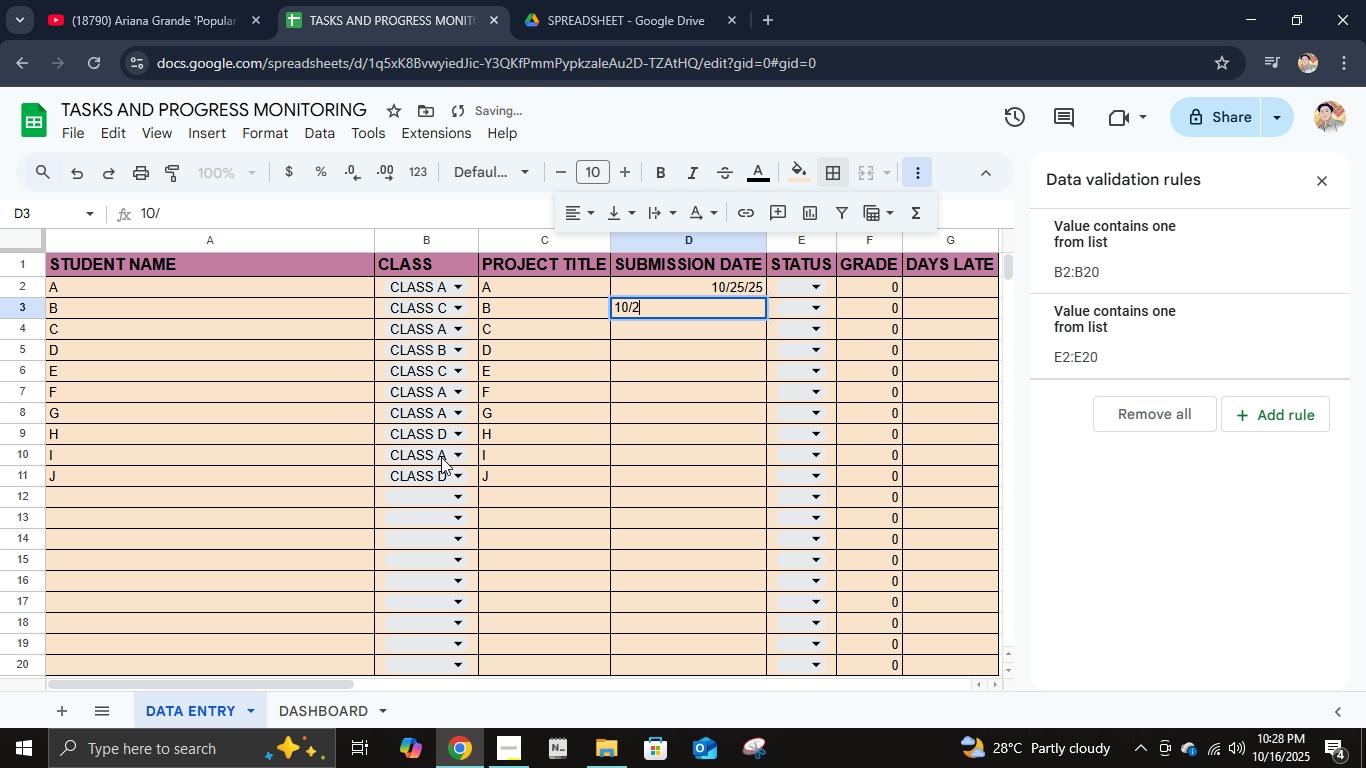 
key(Numpad2)
 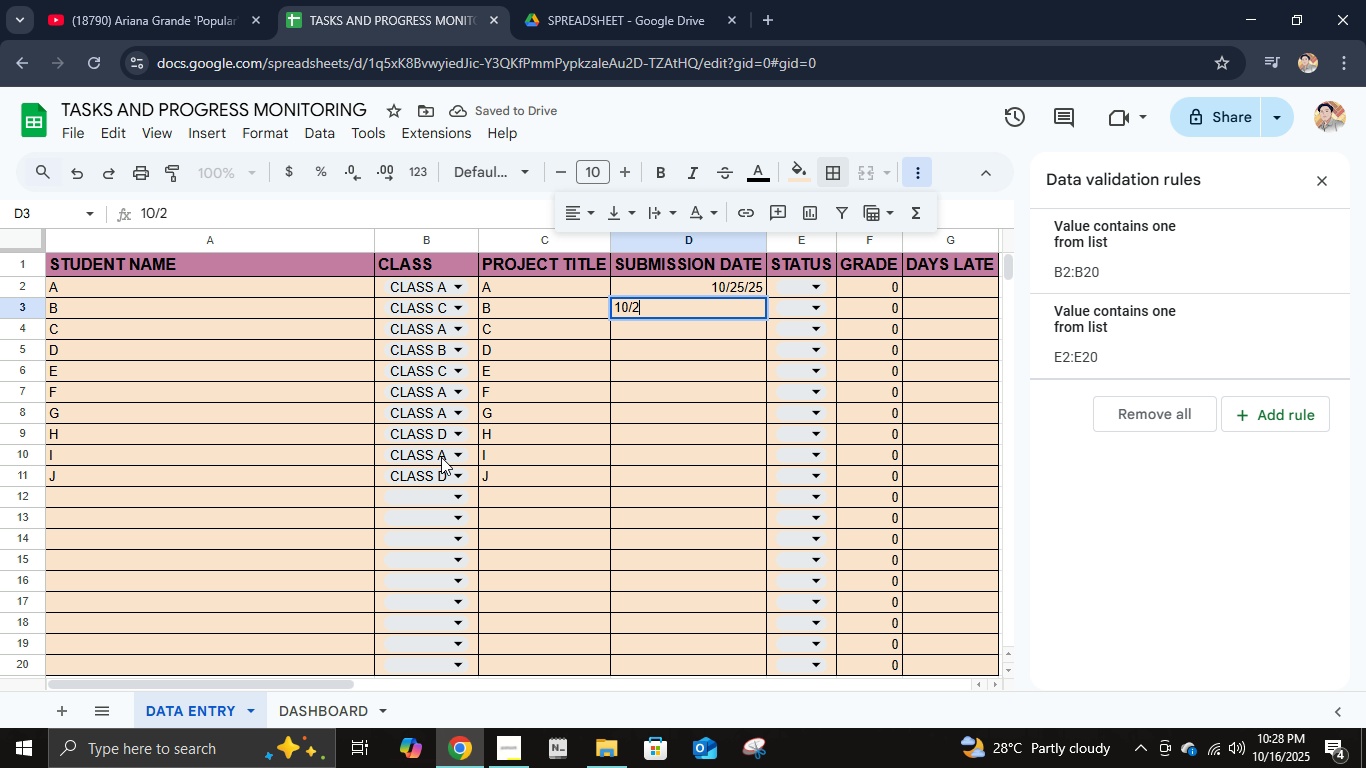 
key(Numpad5)
 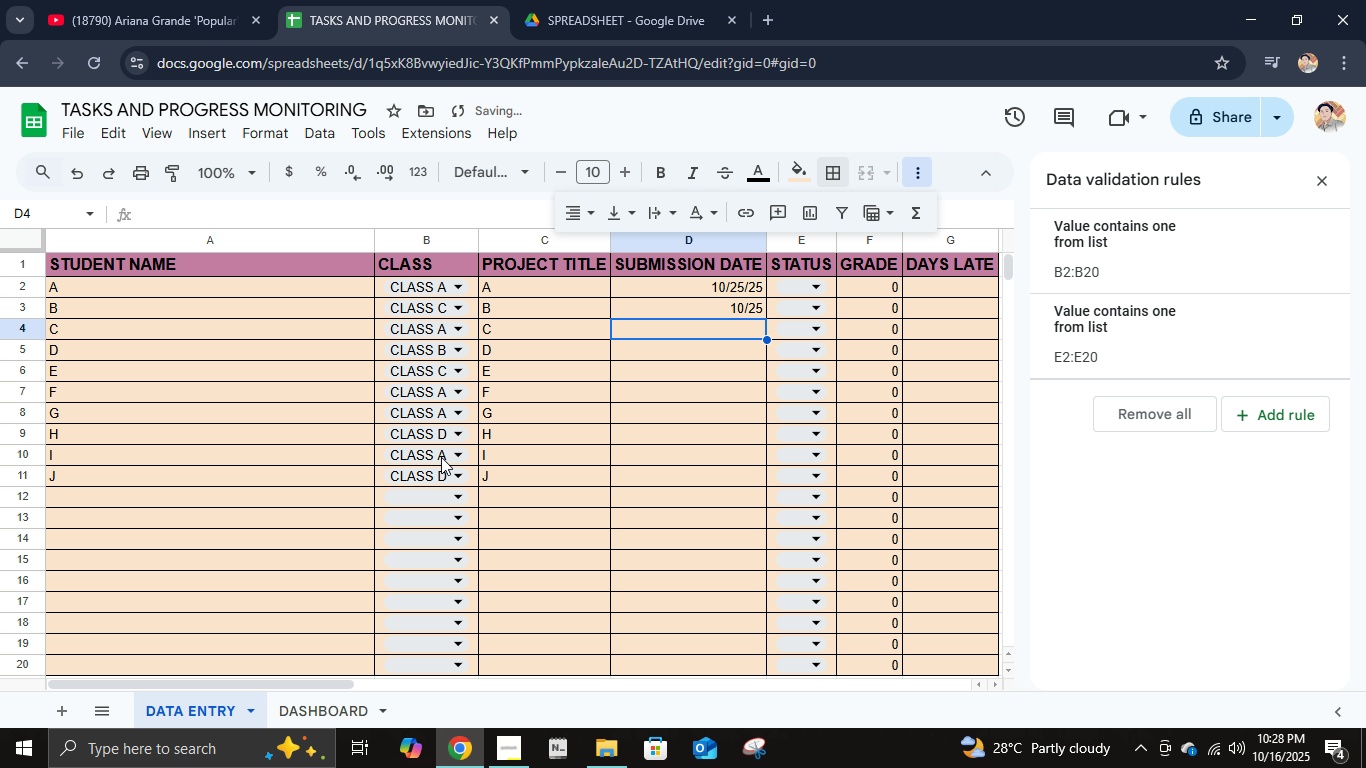 
key(NumpadEnter)
 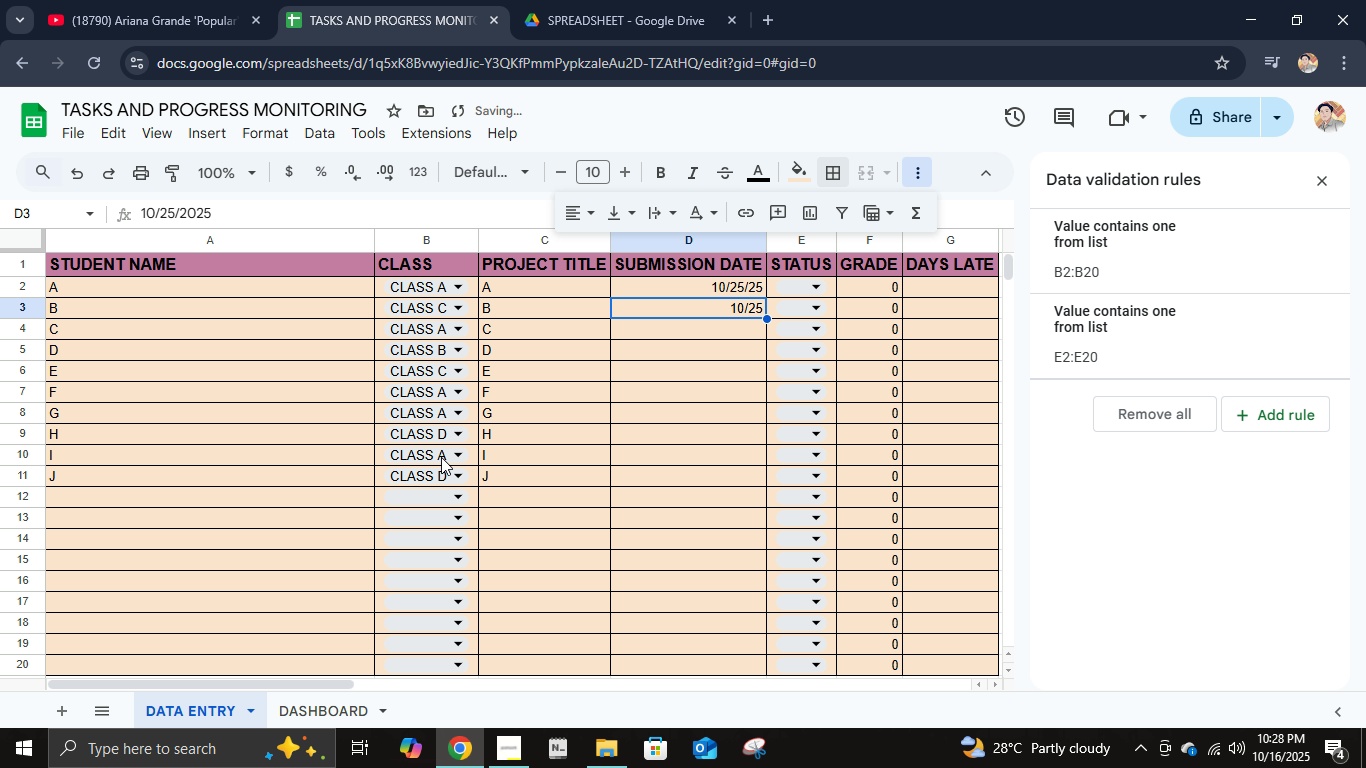 
key(ArrowUp)
 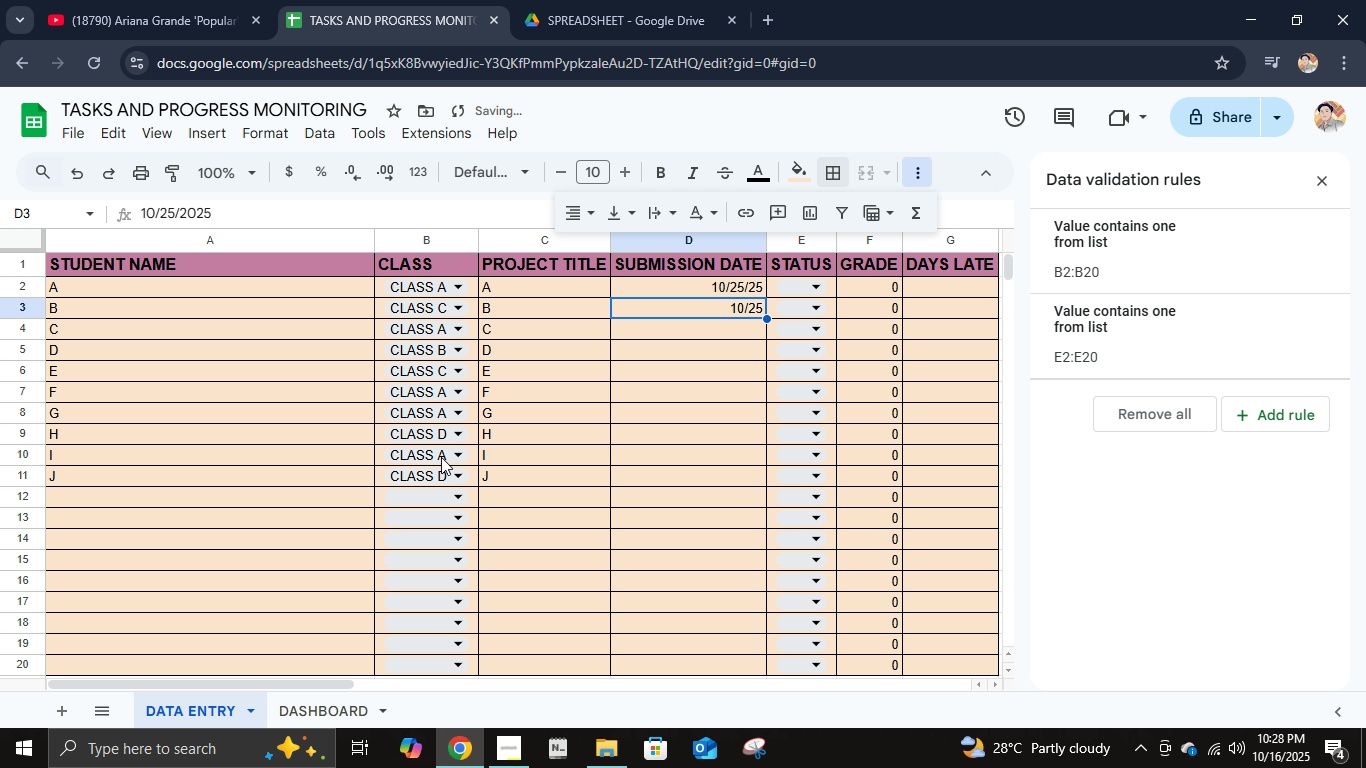 
key(Control+ControlLeft)
 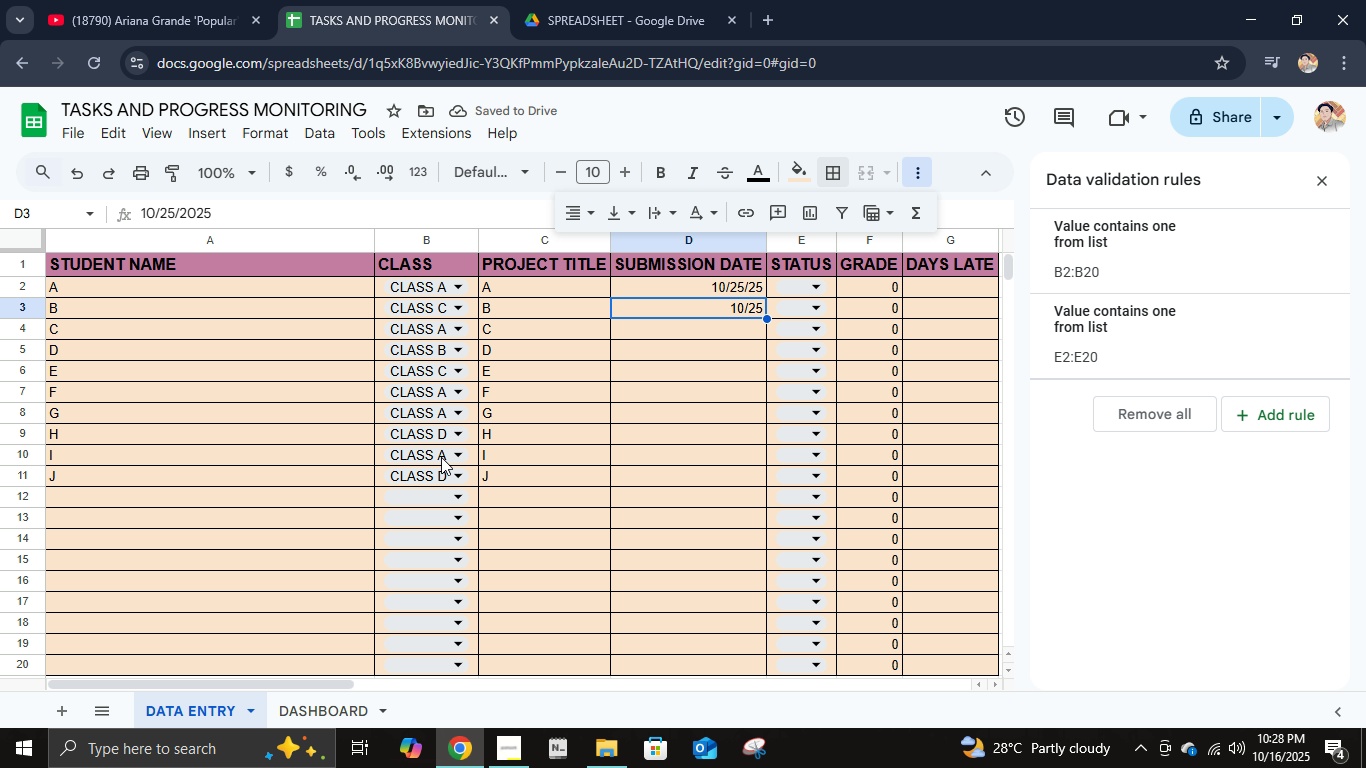 
key(Control+Z)
 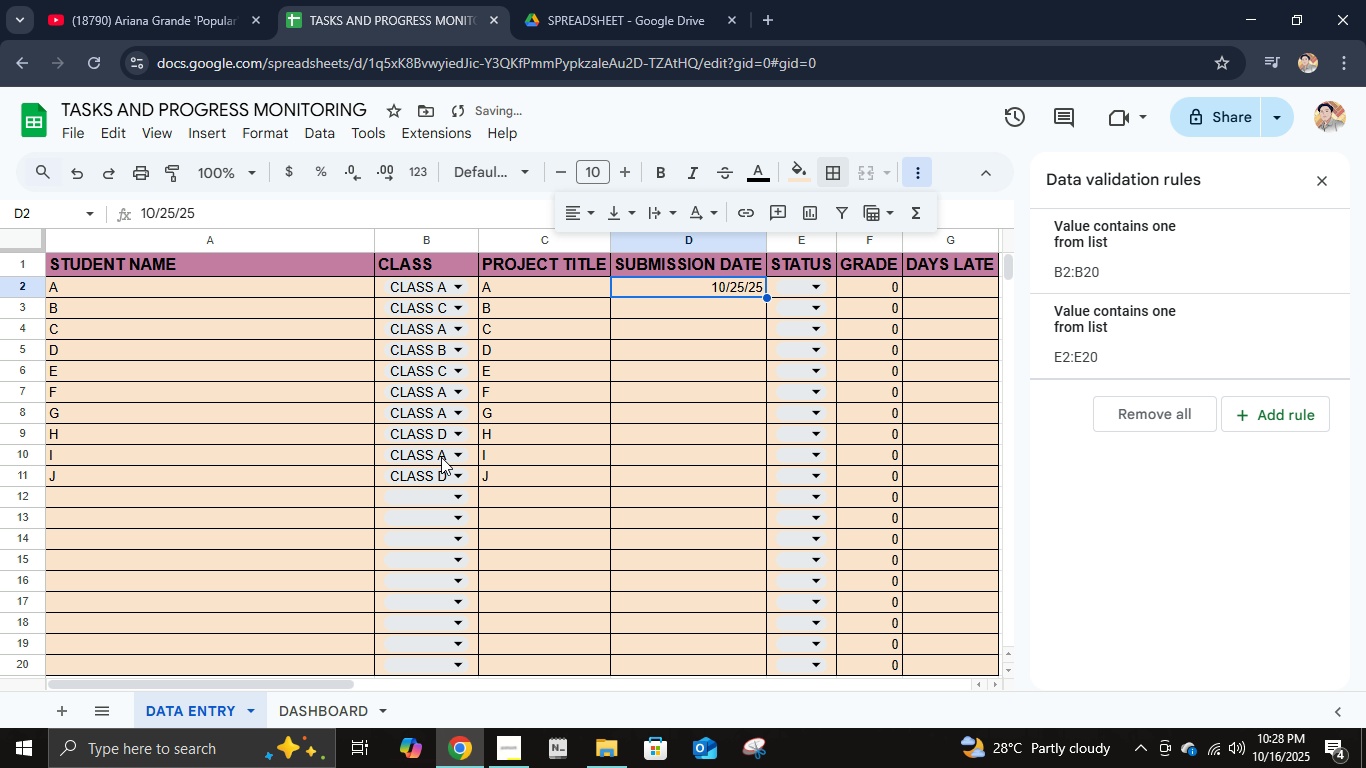 
key(ArrowUp)
 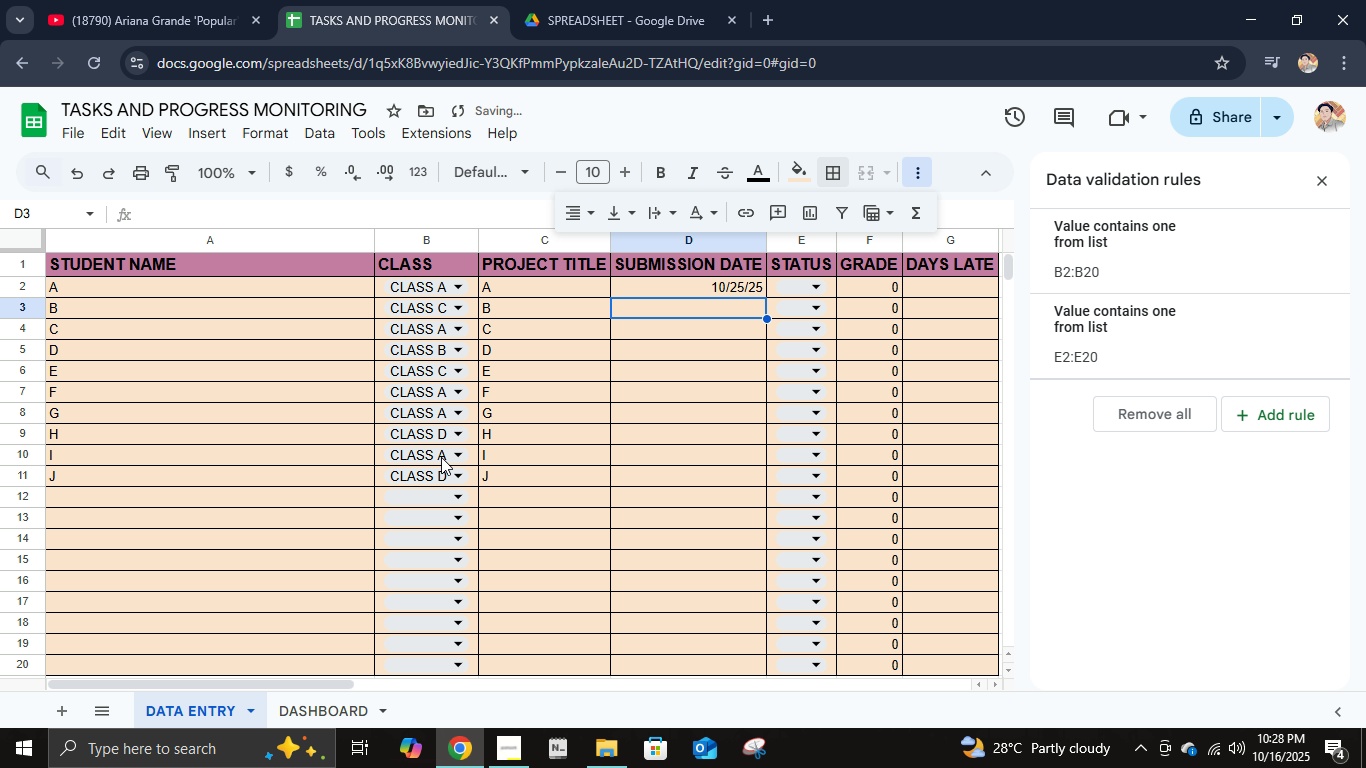 
key(ArrowDown)
 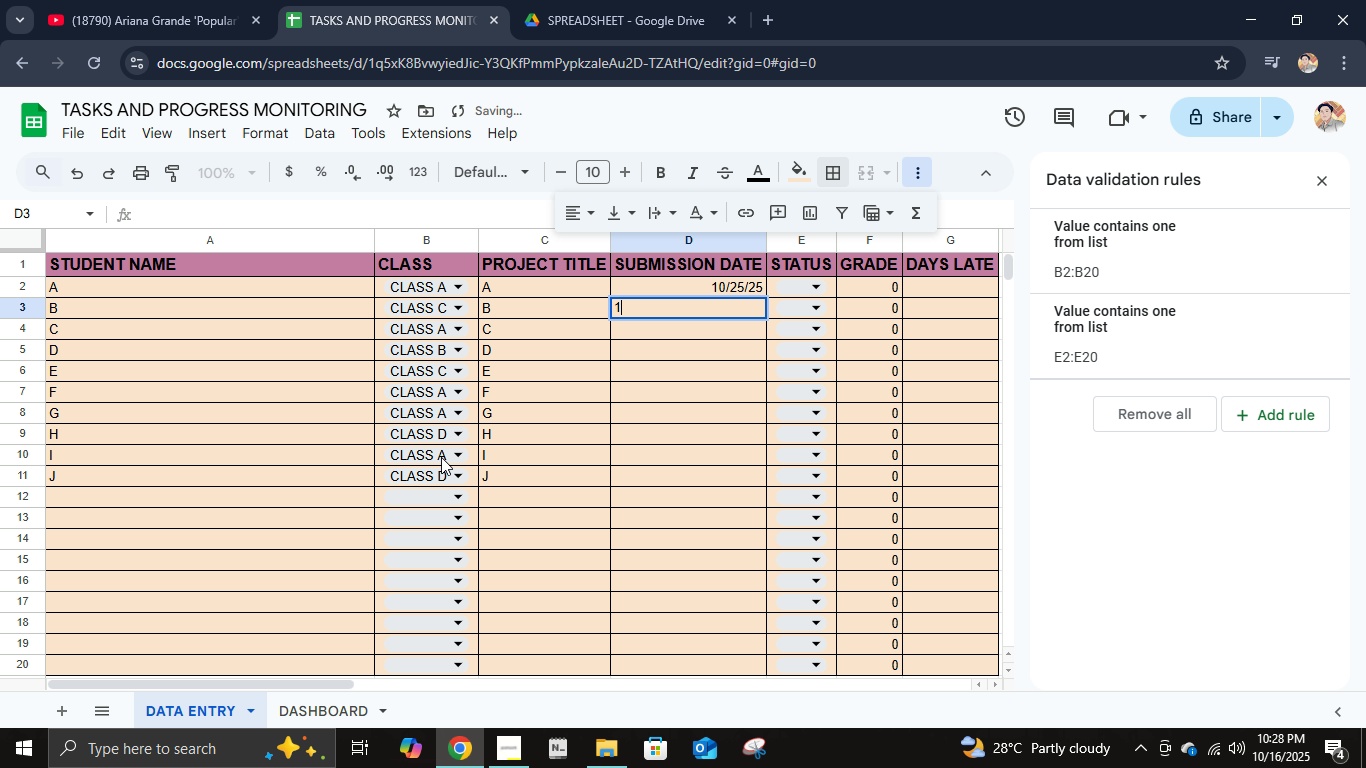 
key(Numpad1)
 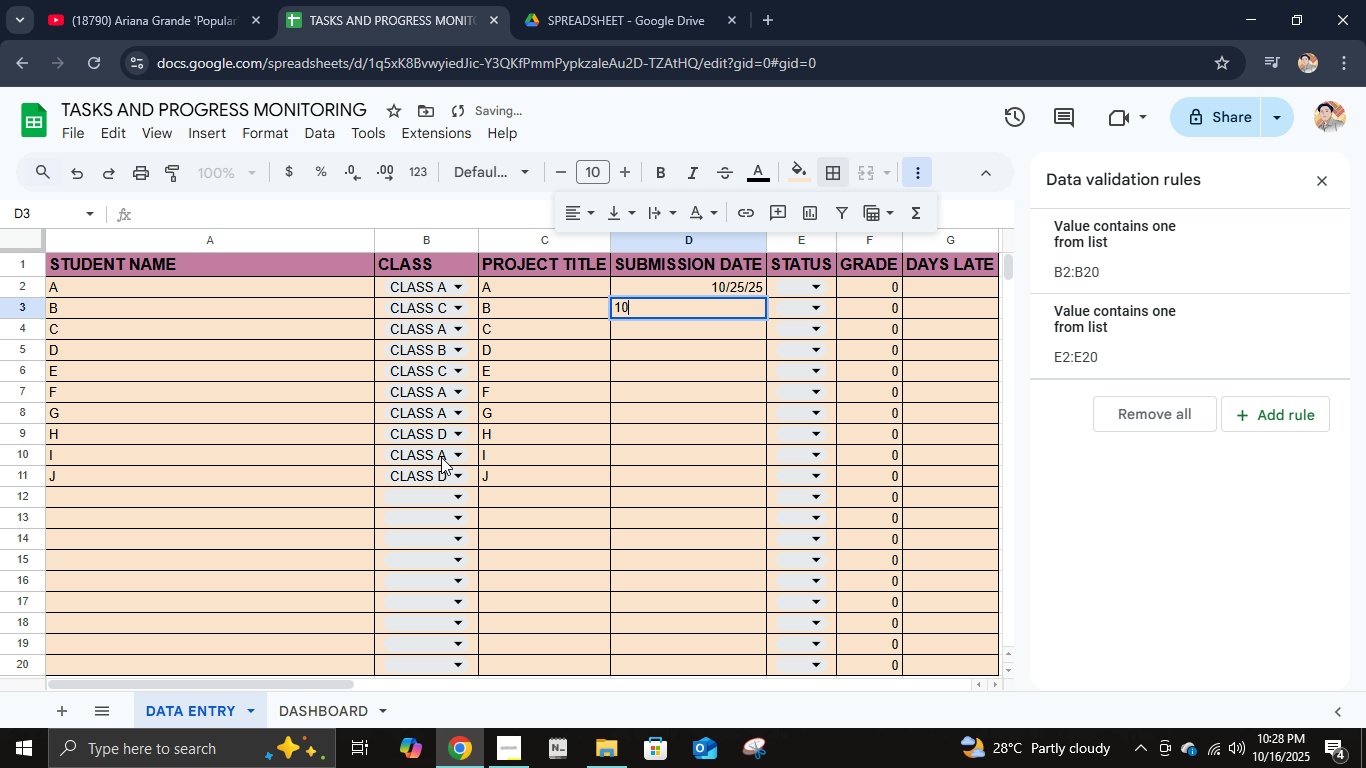 
key(Numpad0)
 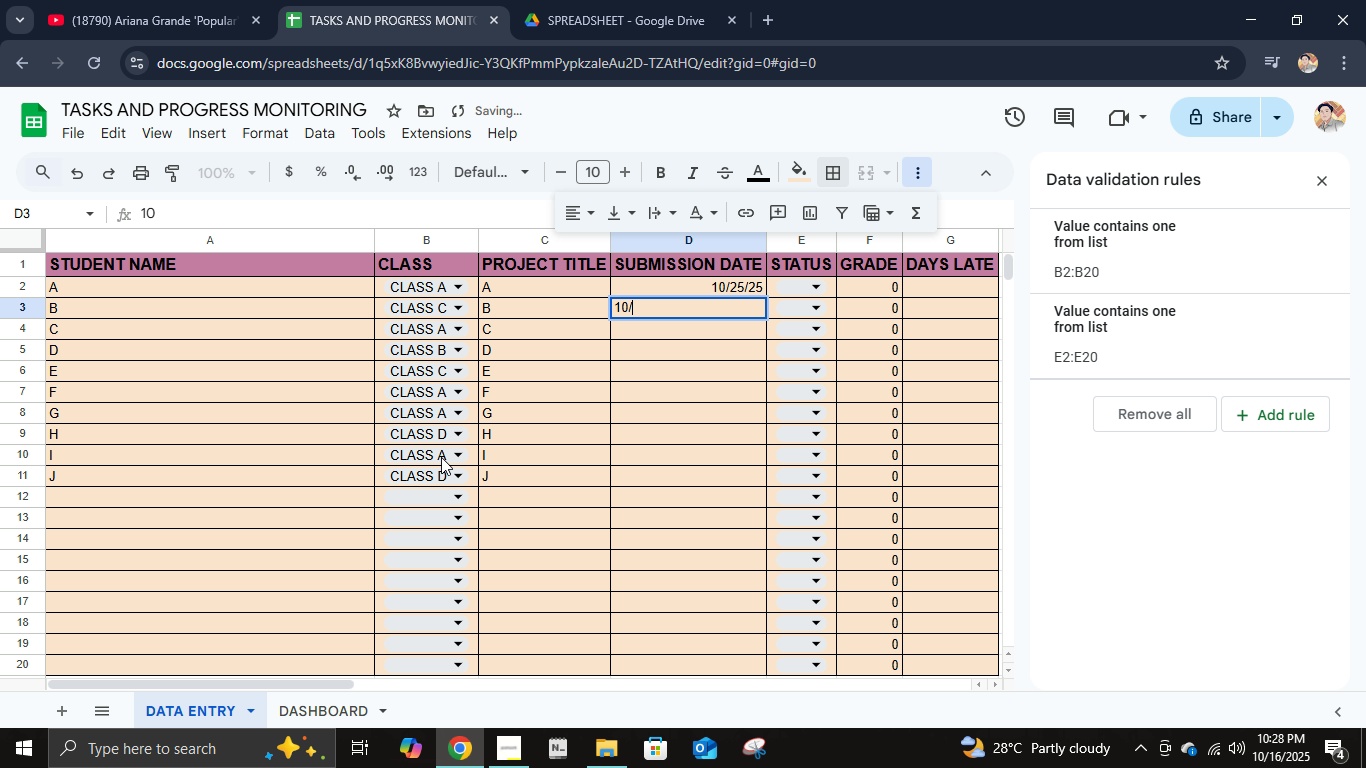 
key(NumpadDivide)
 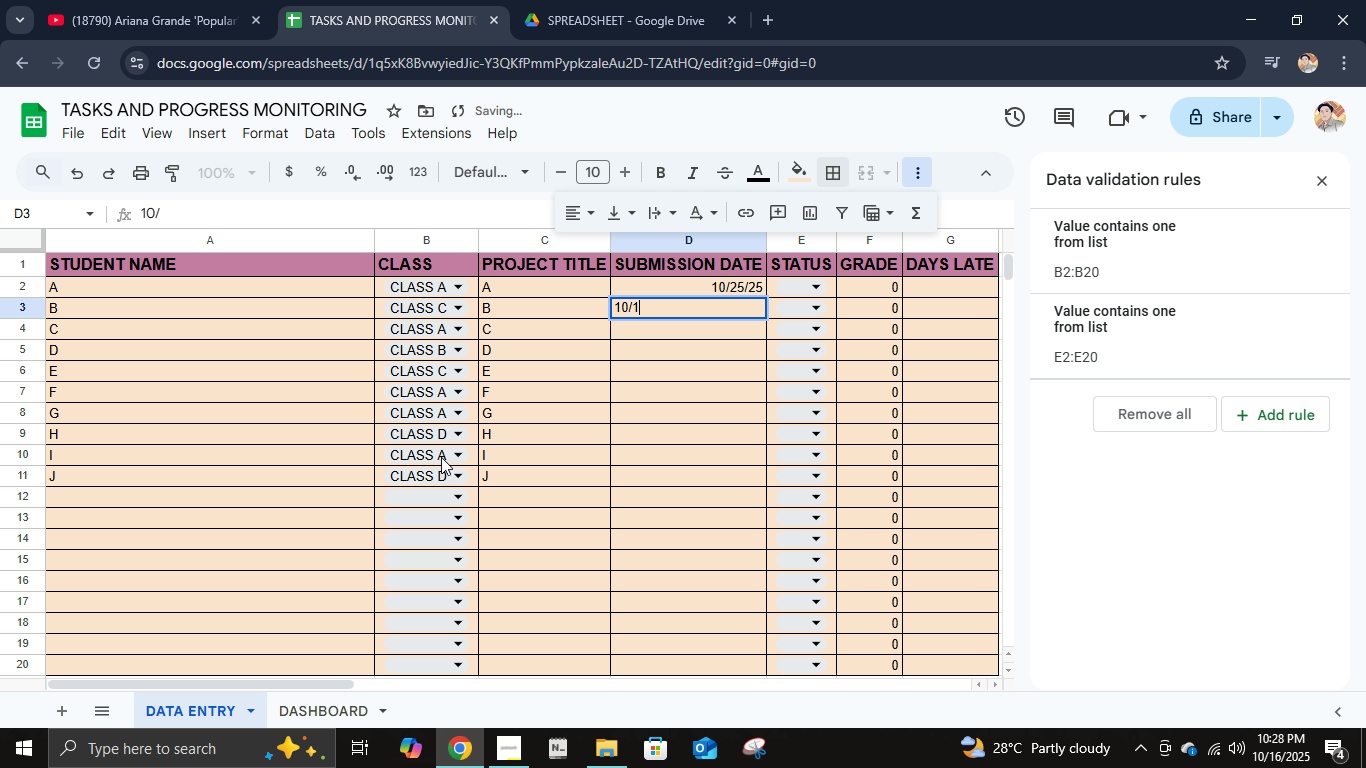 
key(Numpad1)
 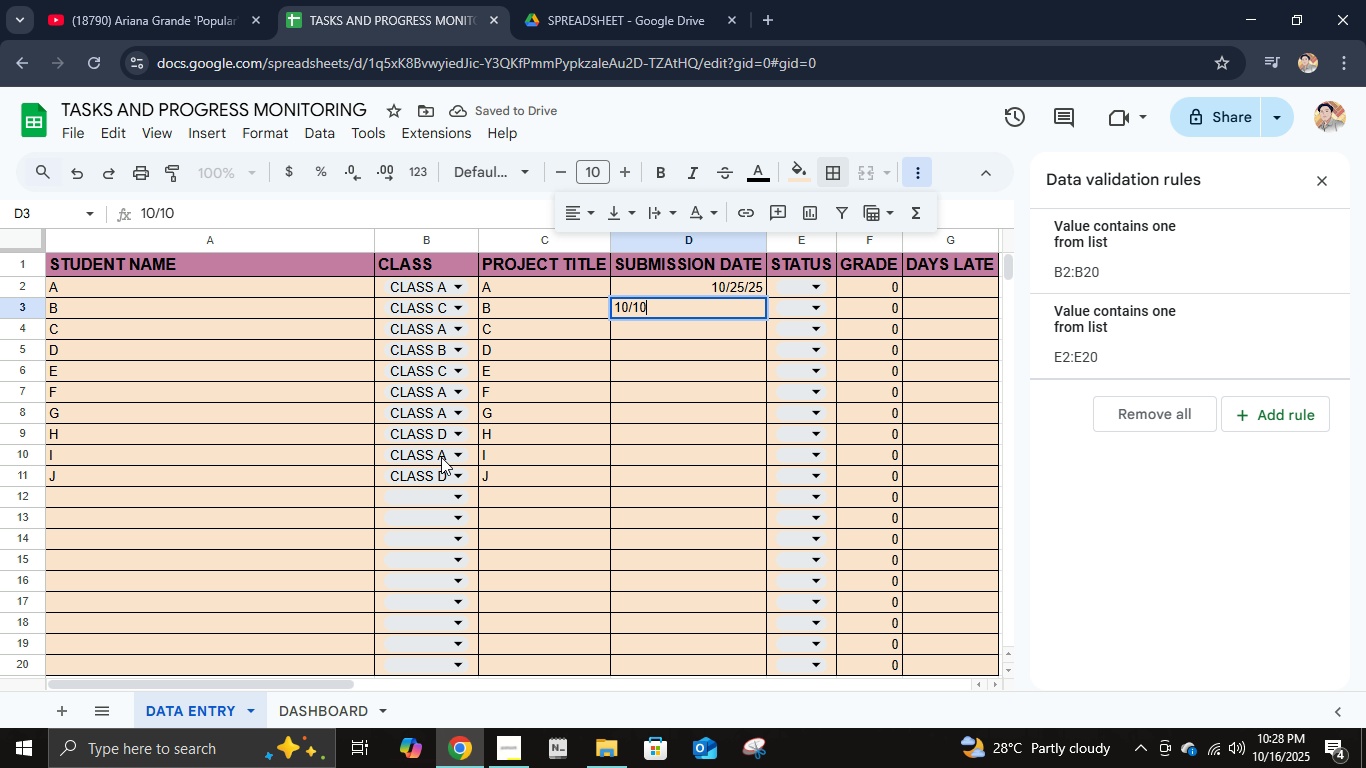 
key(Numpad0)
 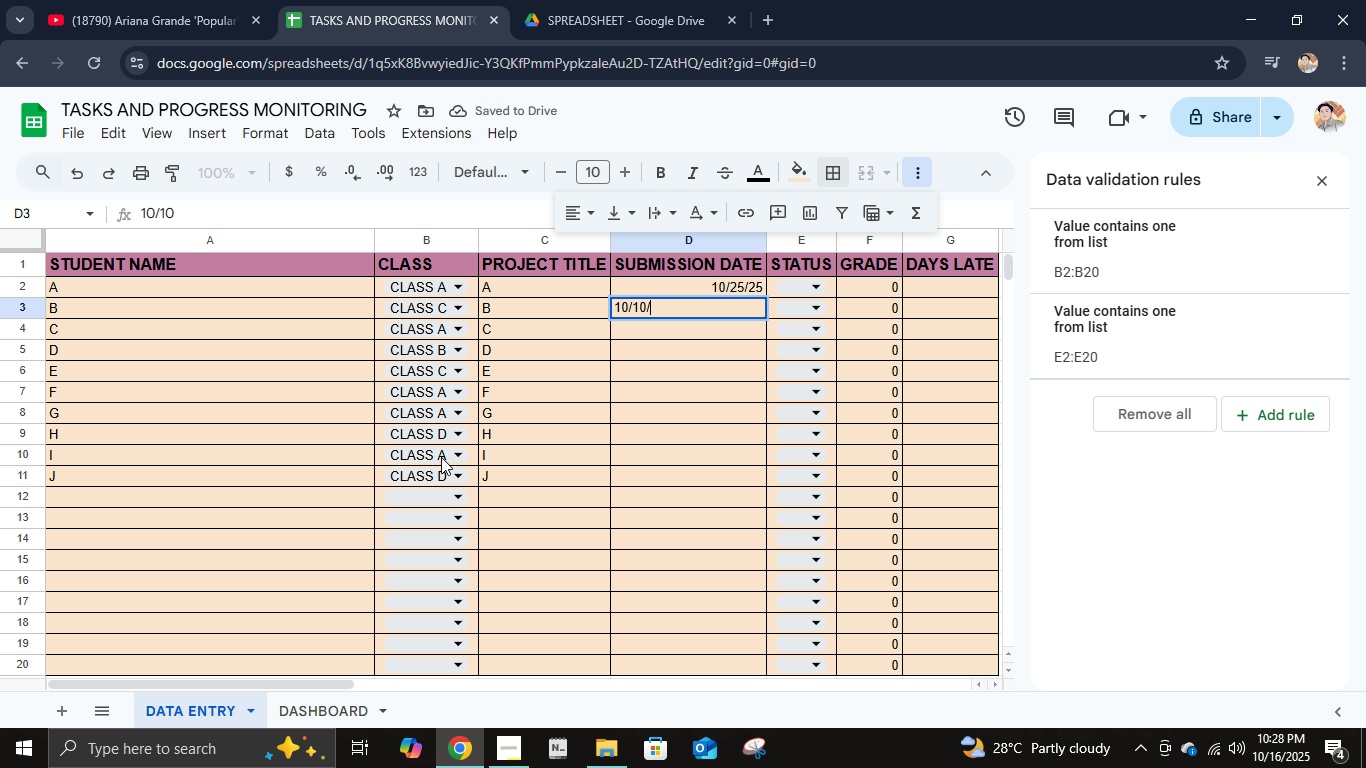 
key(NumpadDivide)
 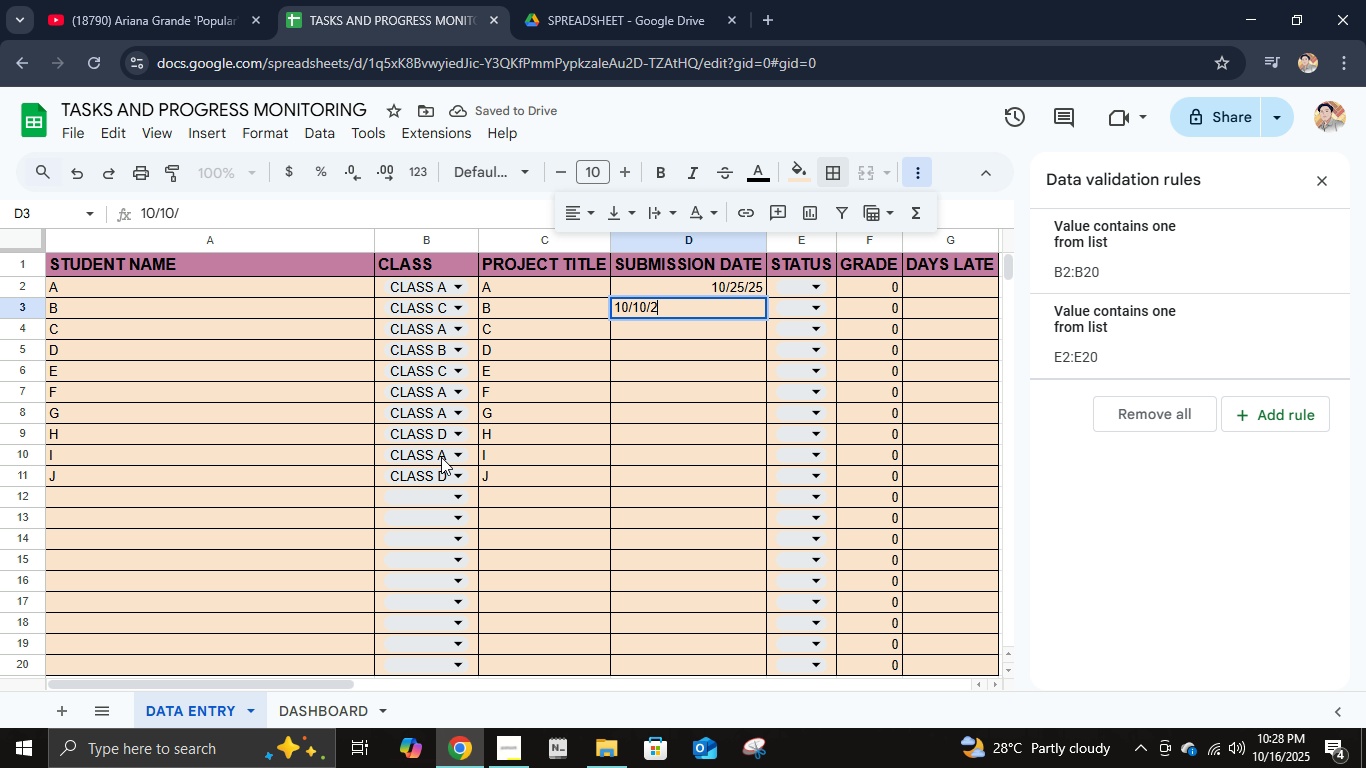 
key(Numpad2)
 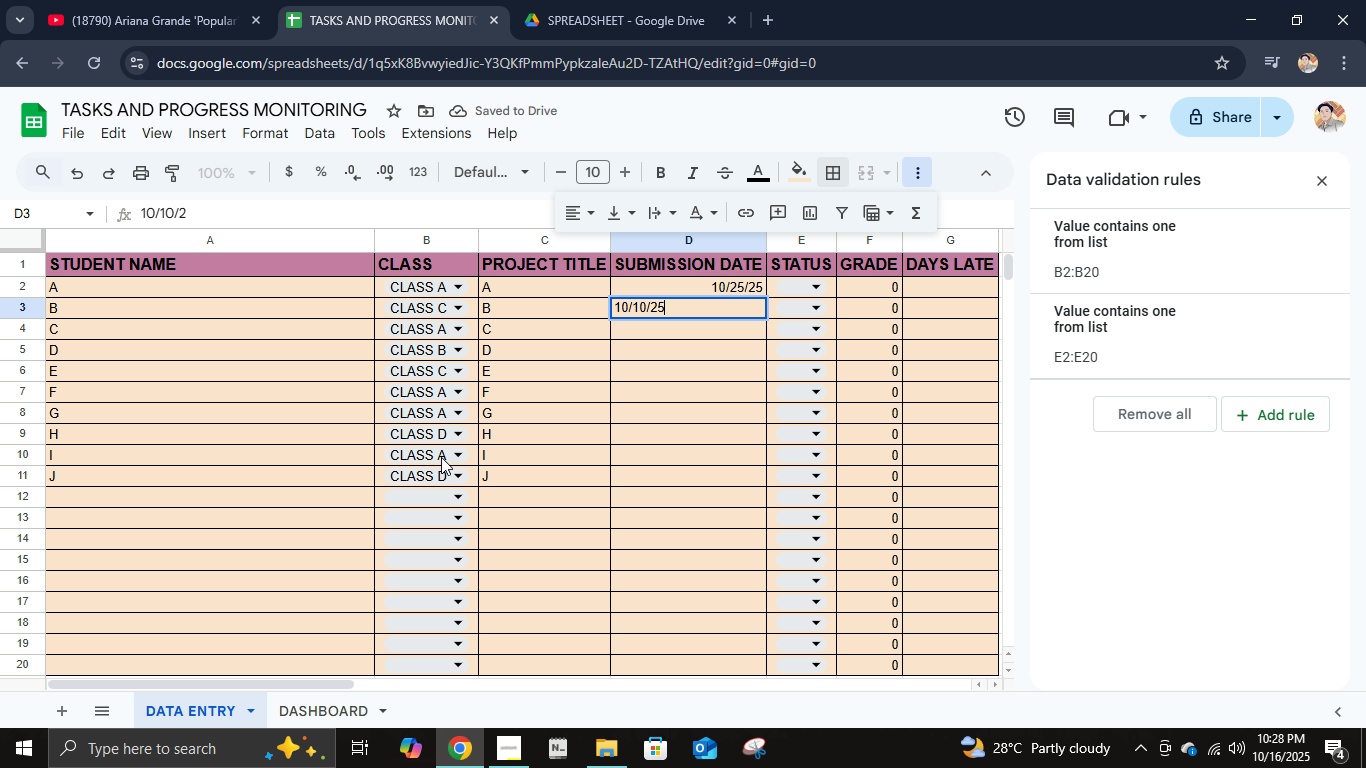 
key(Numpad5)
 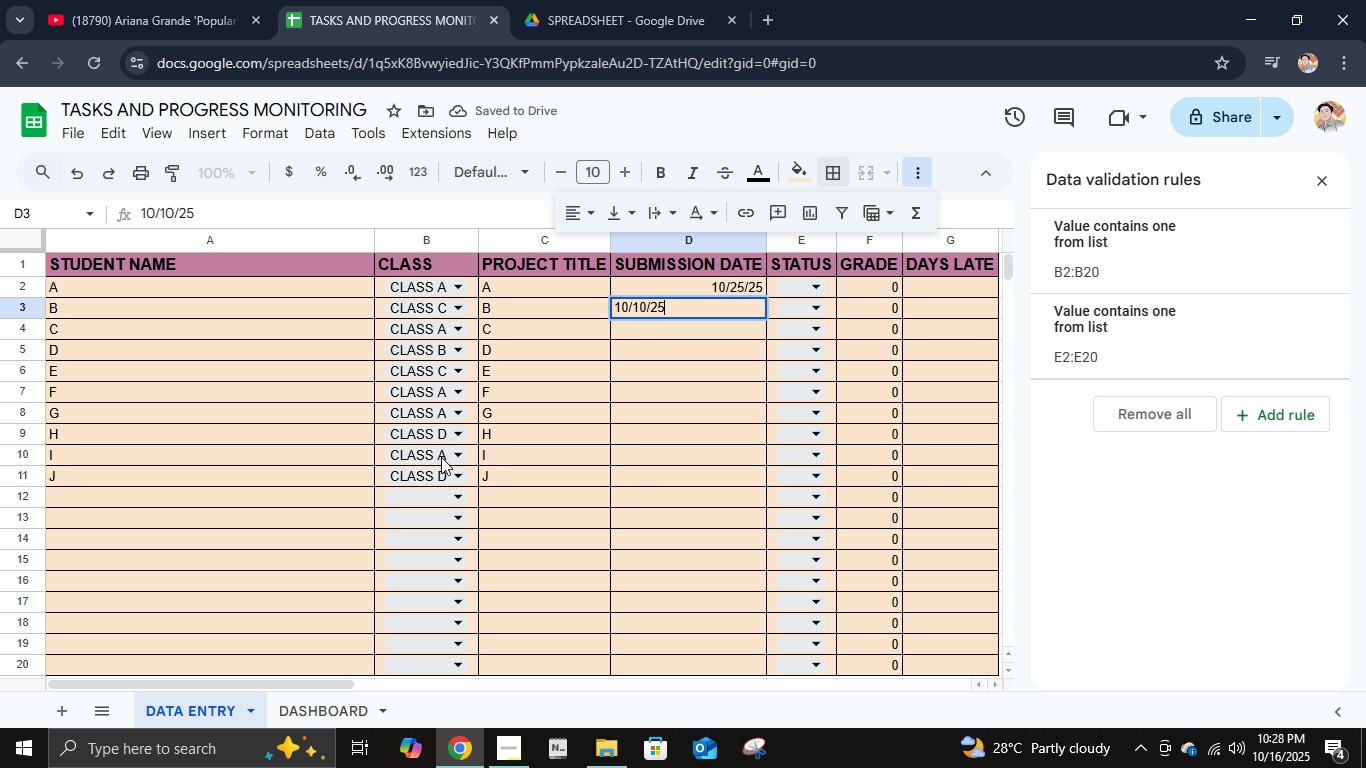 
key(NumpadEnter)
 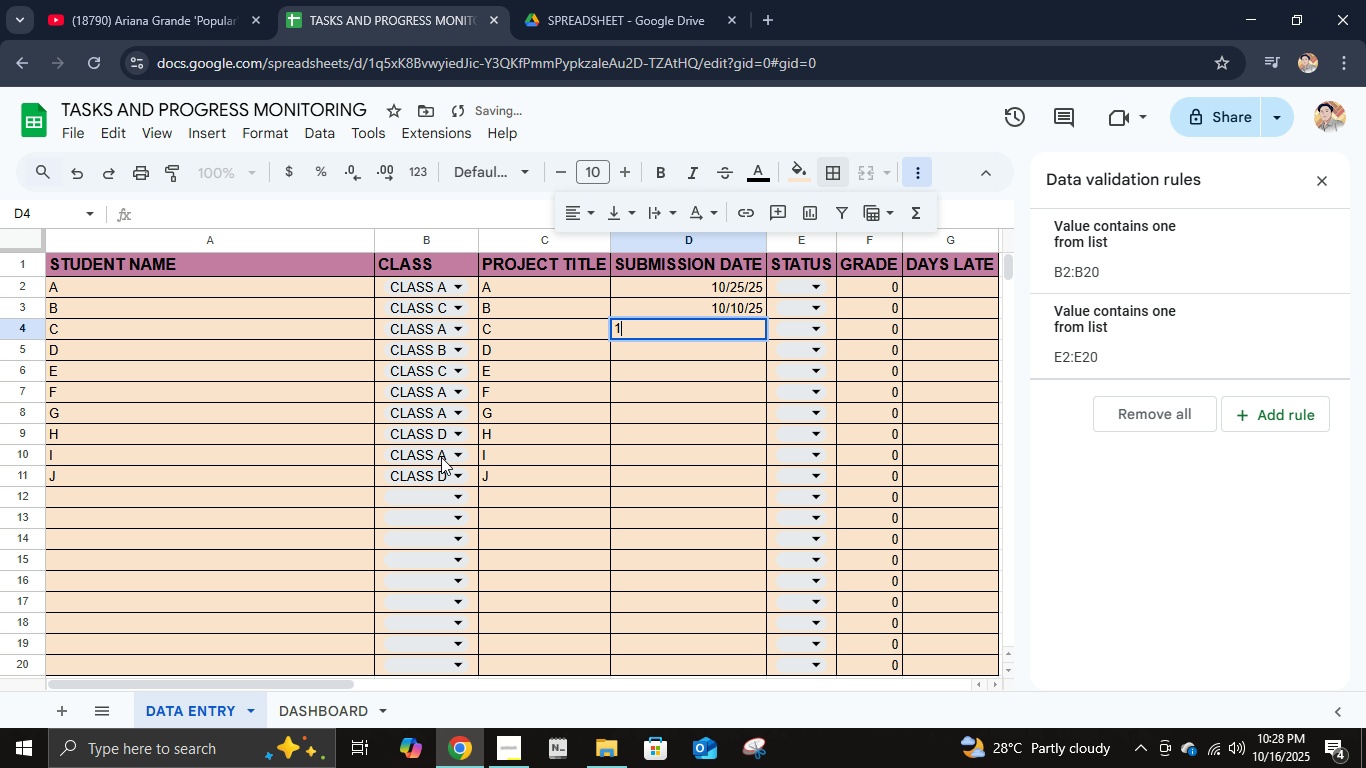 
key(Numpad1)
 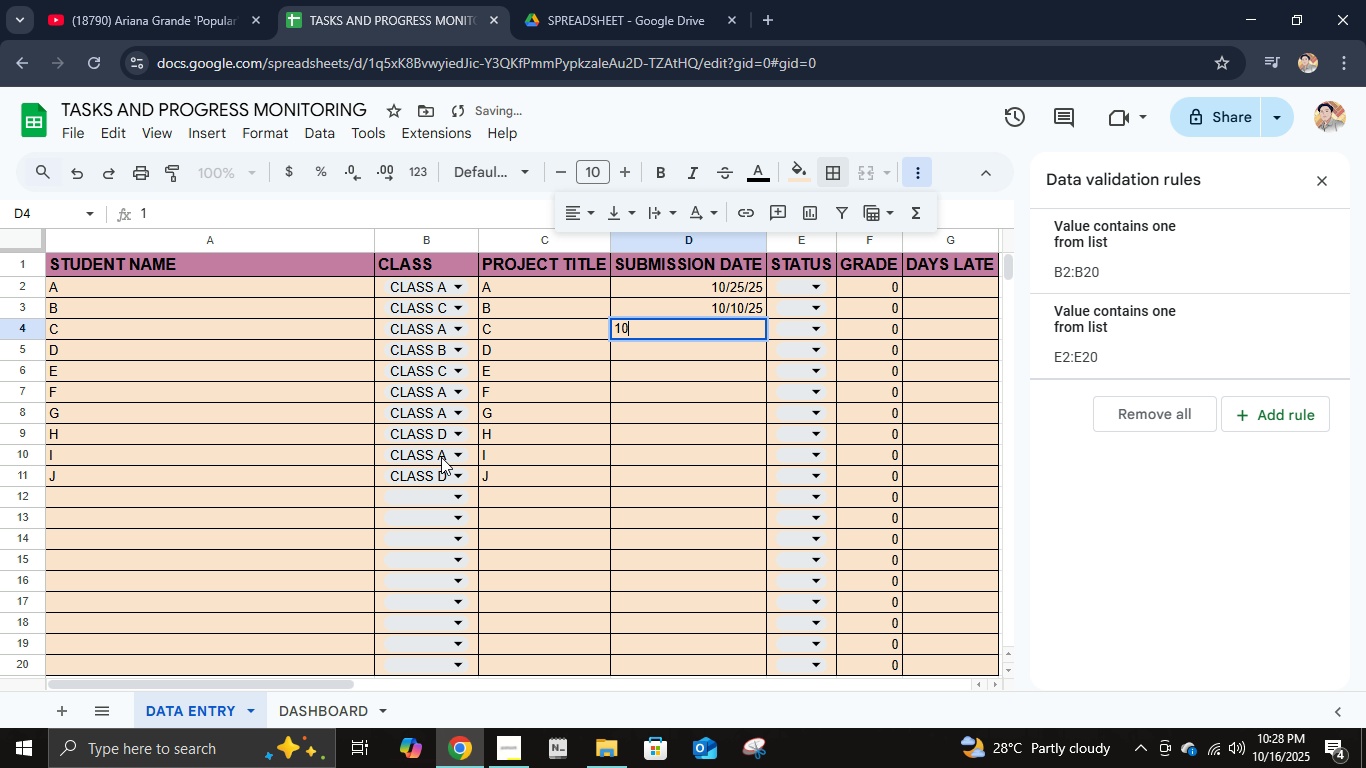 
key(Numpad0)
 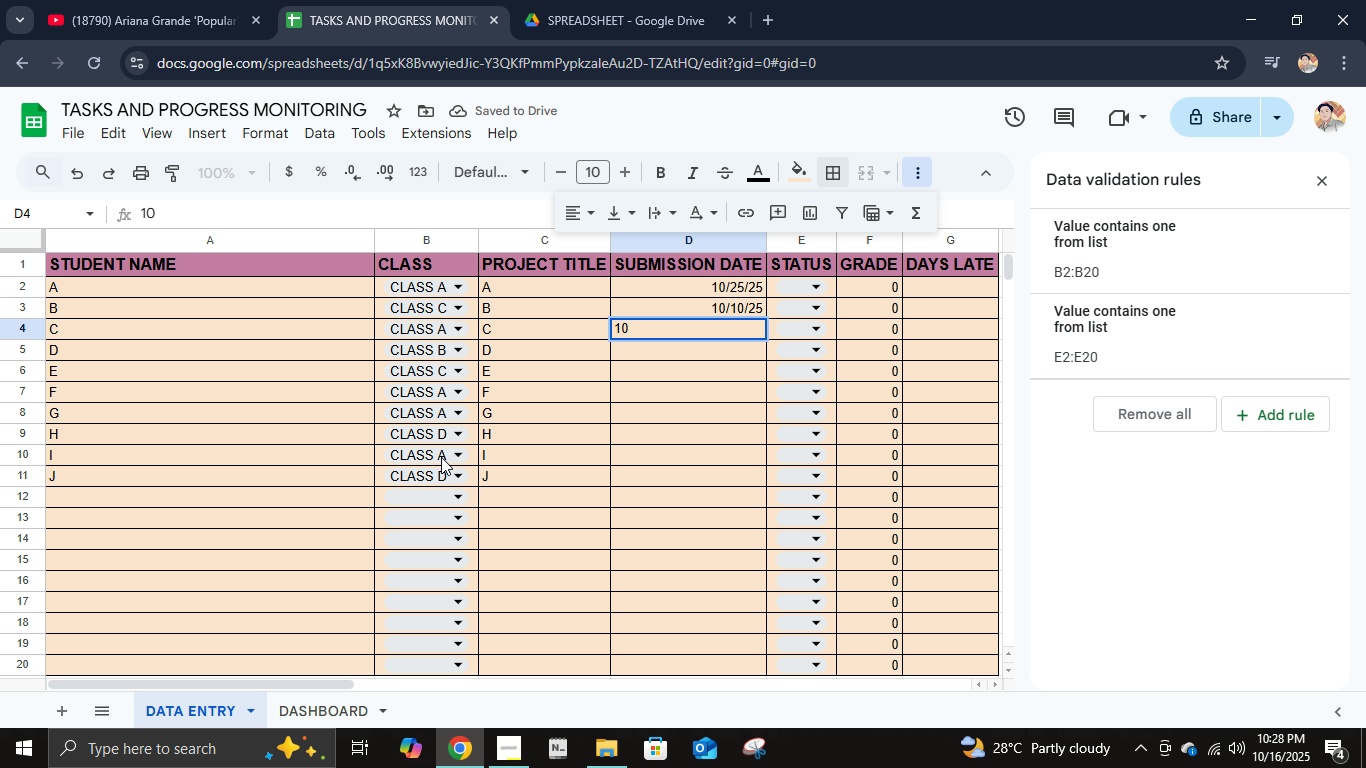 
key(NumpadDivide)
 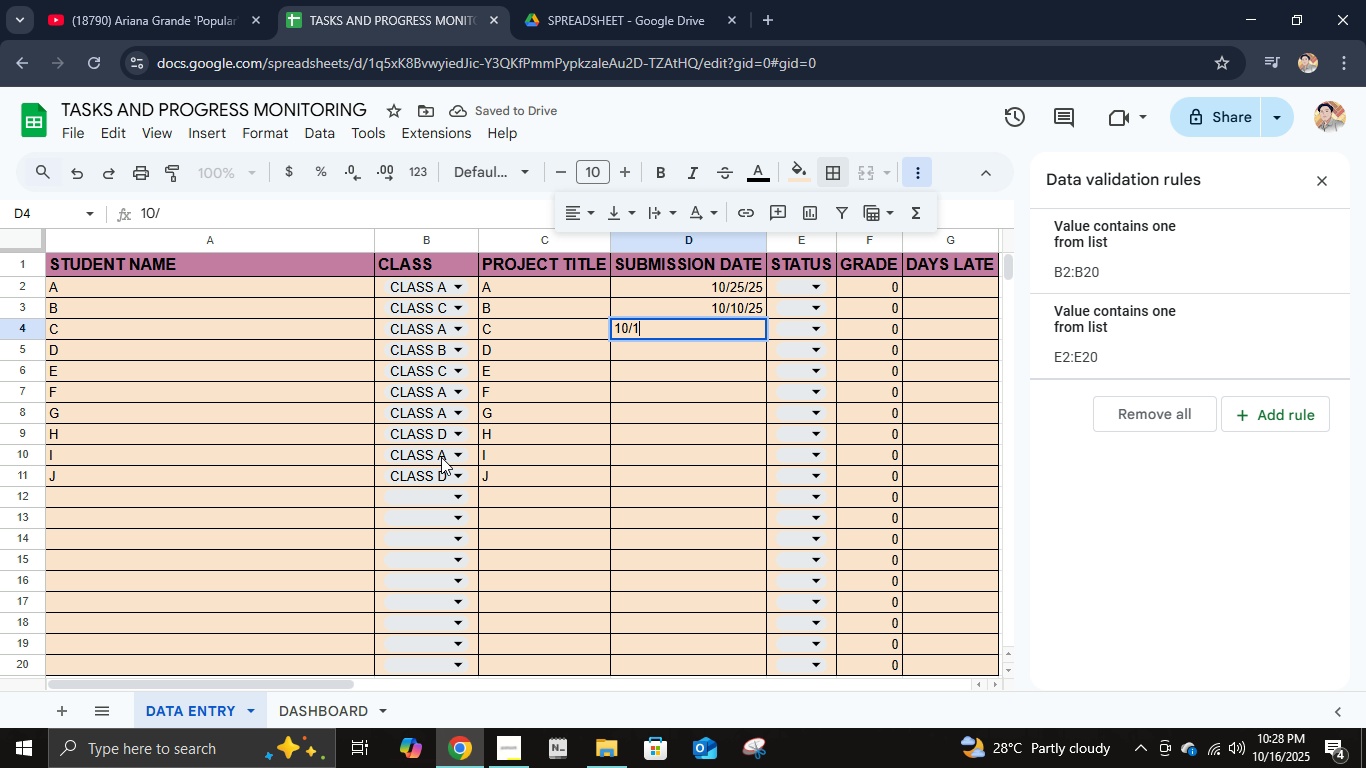 
key(Numpad1)
 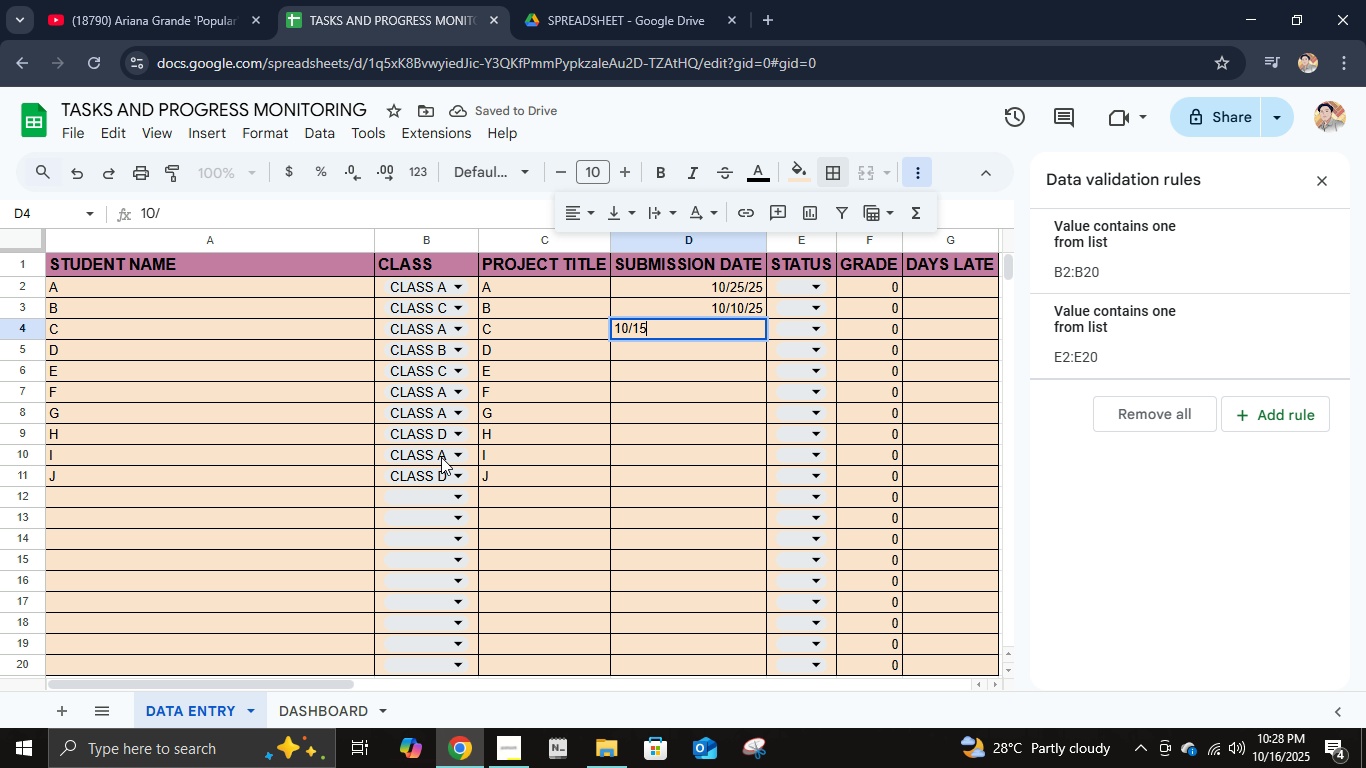 
key(Numpad5)
 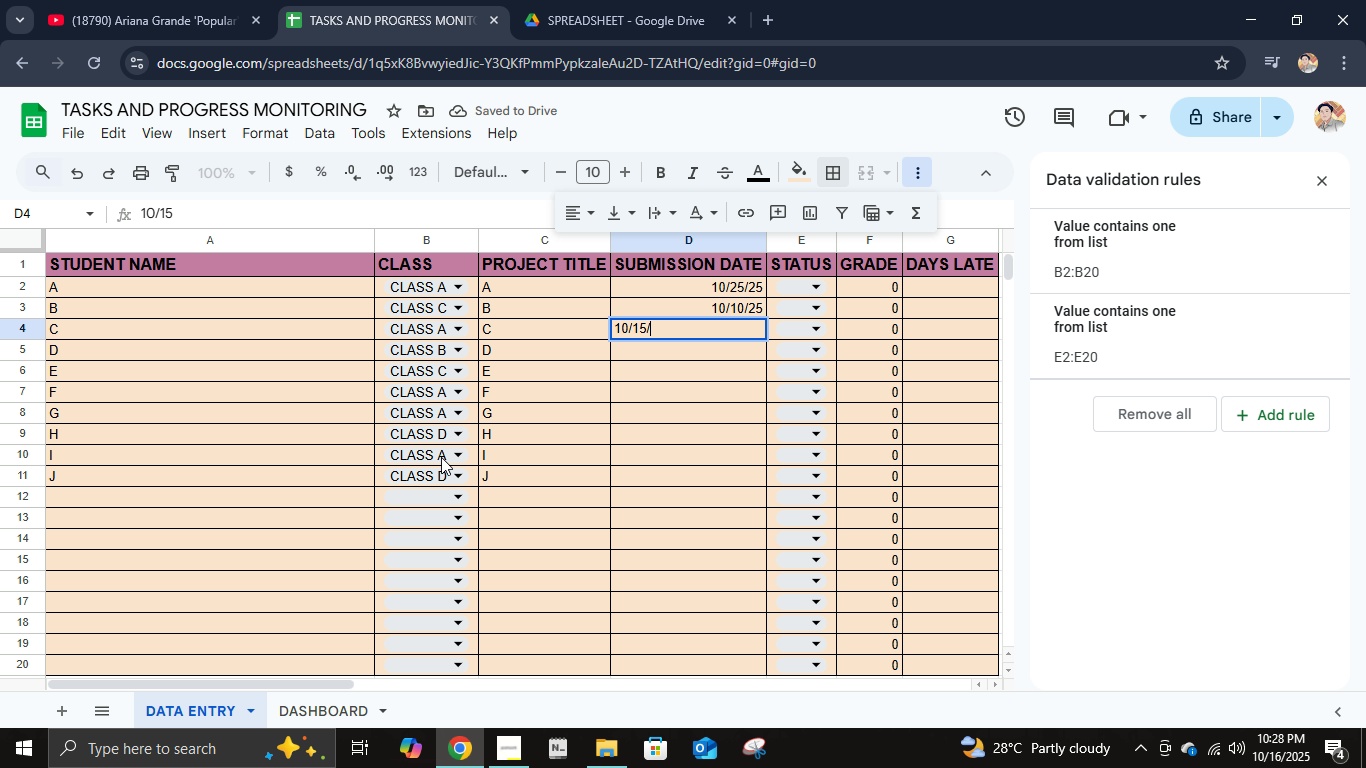 
key(NumpadDivide)
 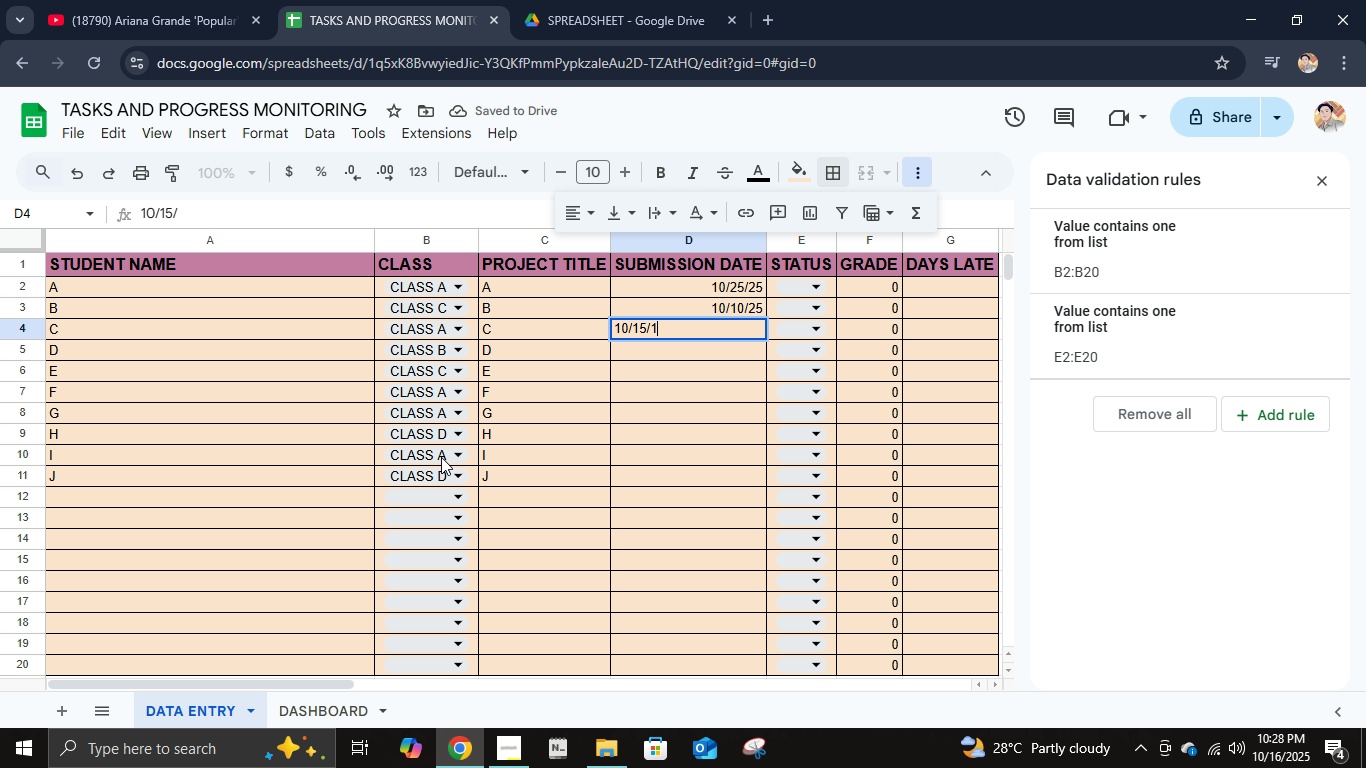 
key(Numpad1)
 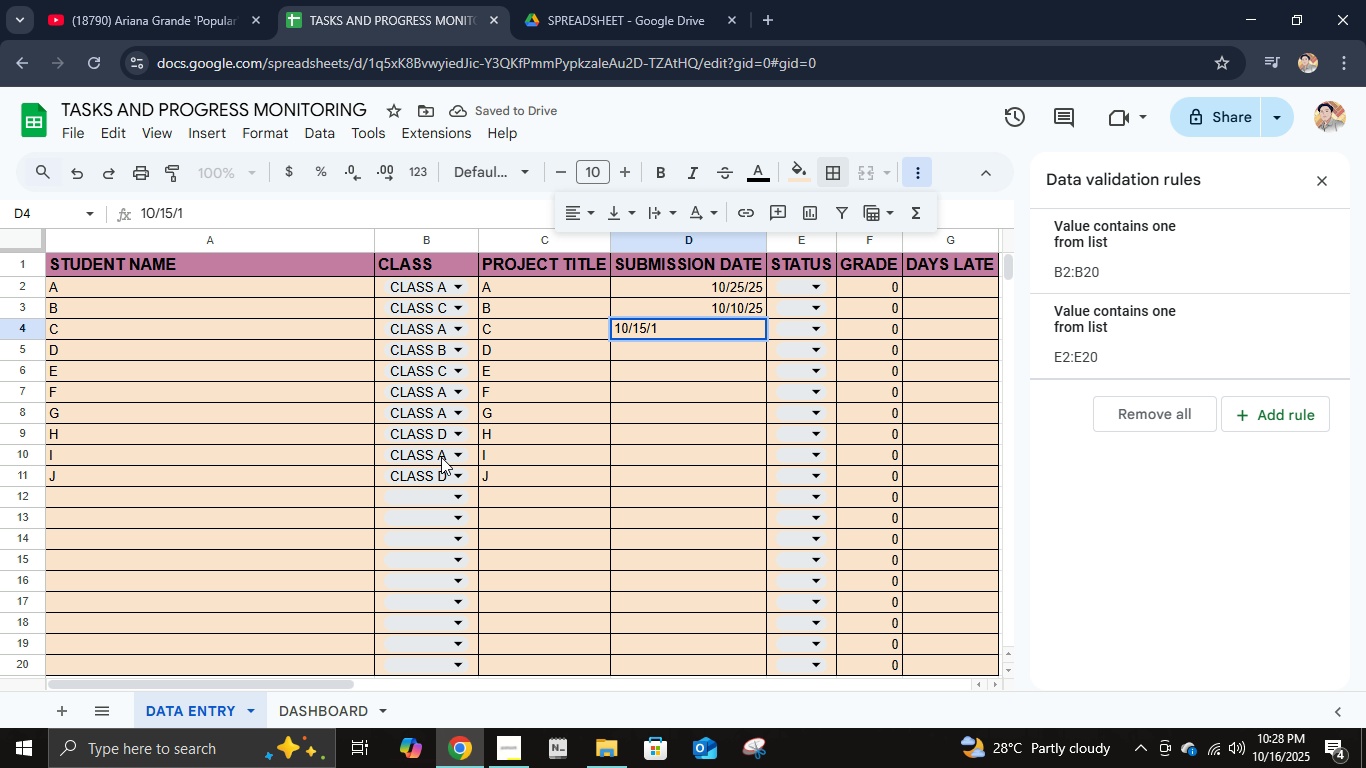 
key(Backspace)
 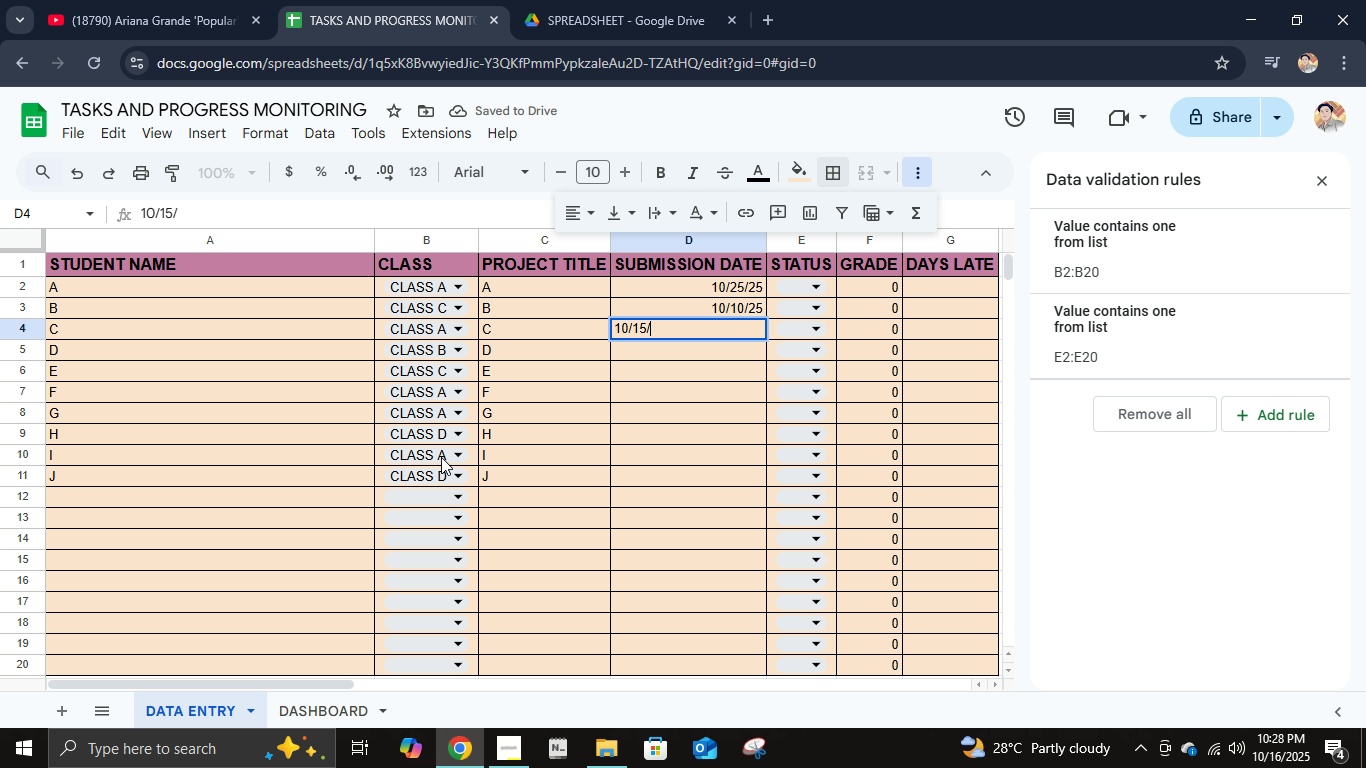 
key(Numpad2)
 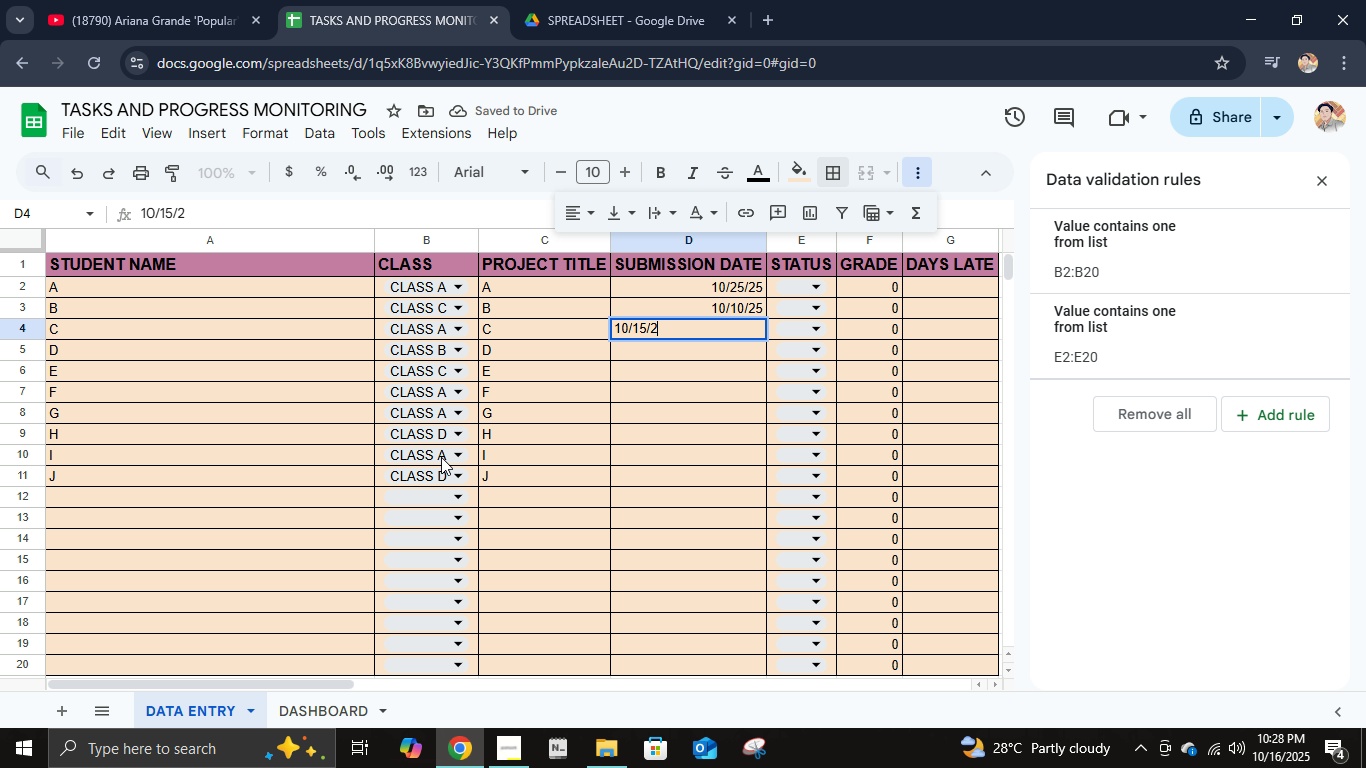 
key(Numpad5)
 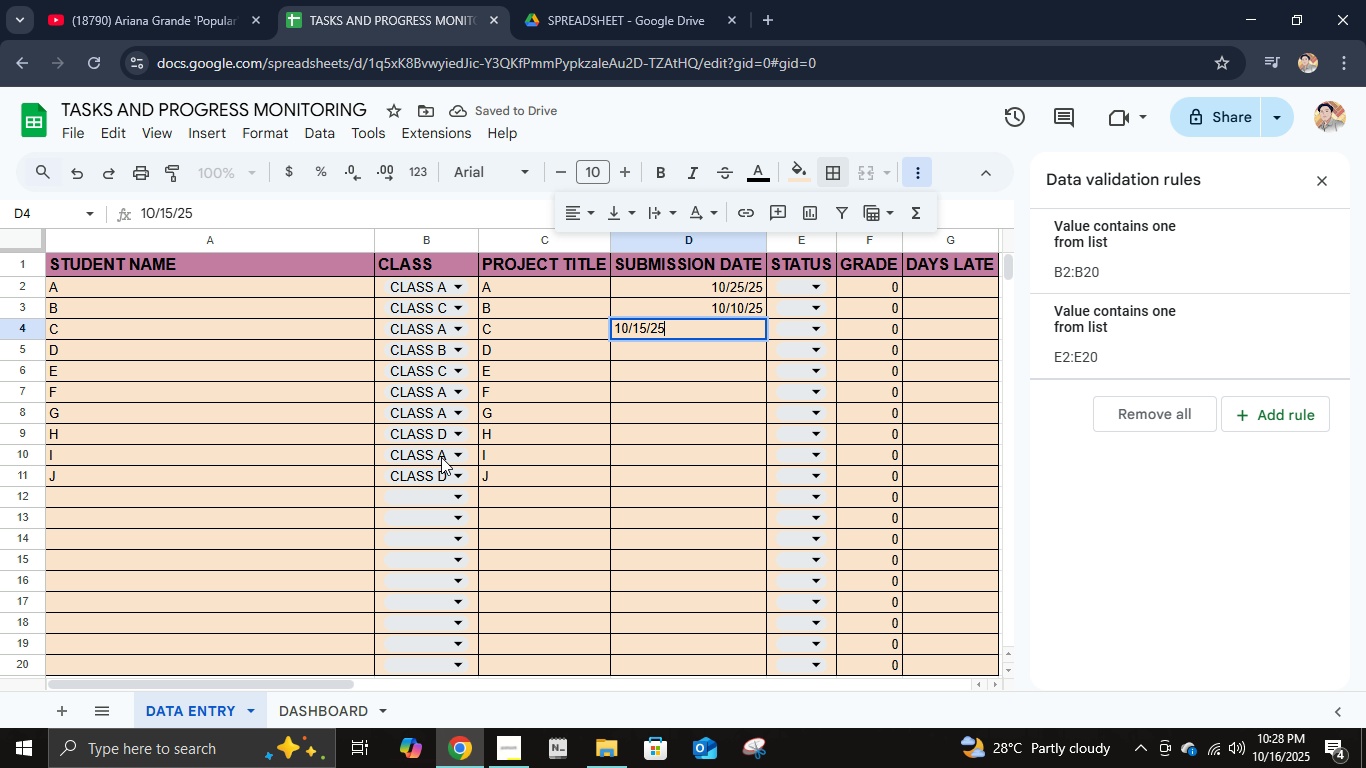 
key(NumpadEnter)
 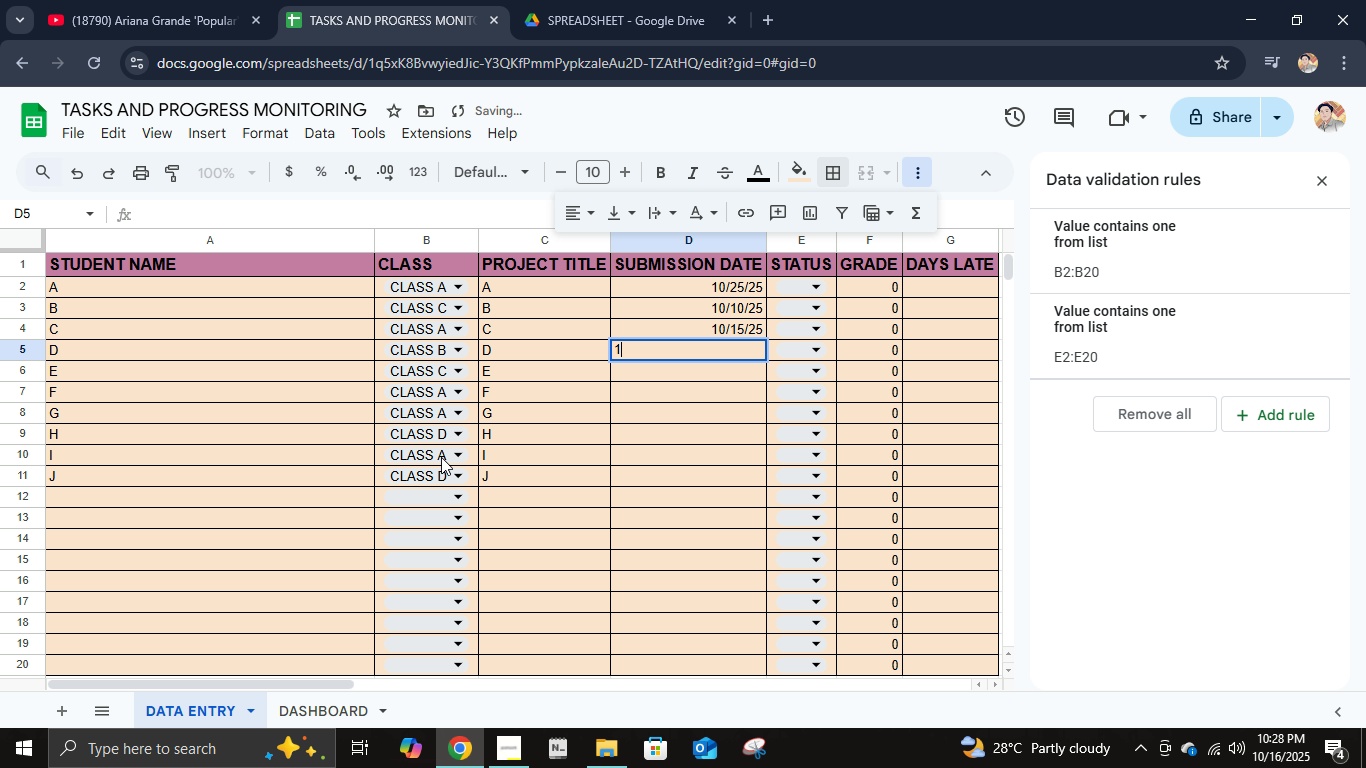 
key(Numpad1)
 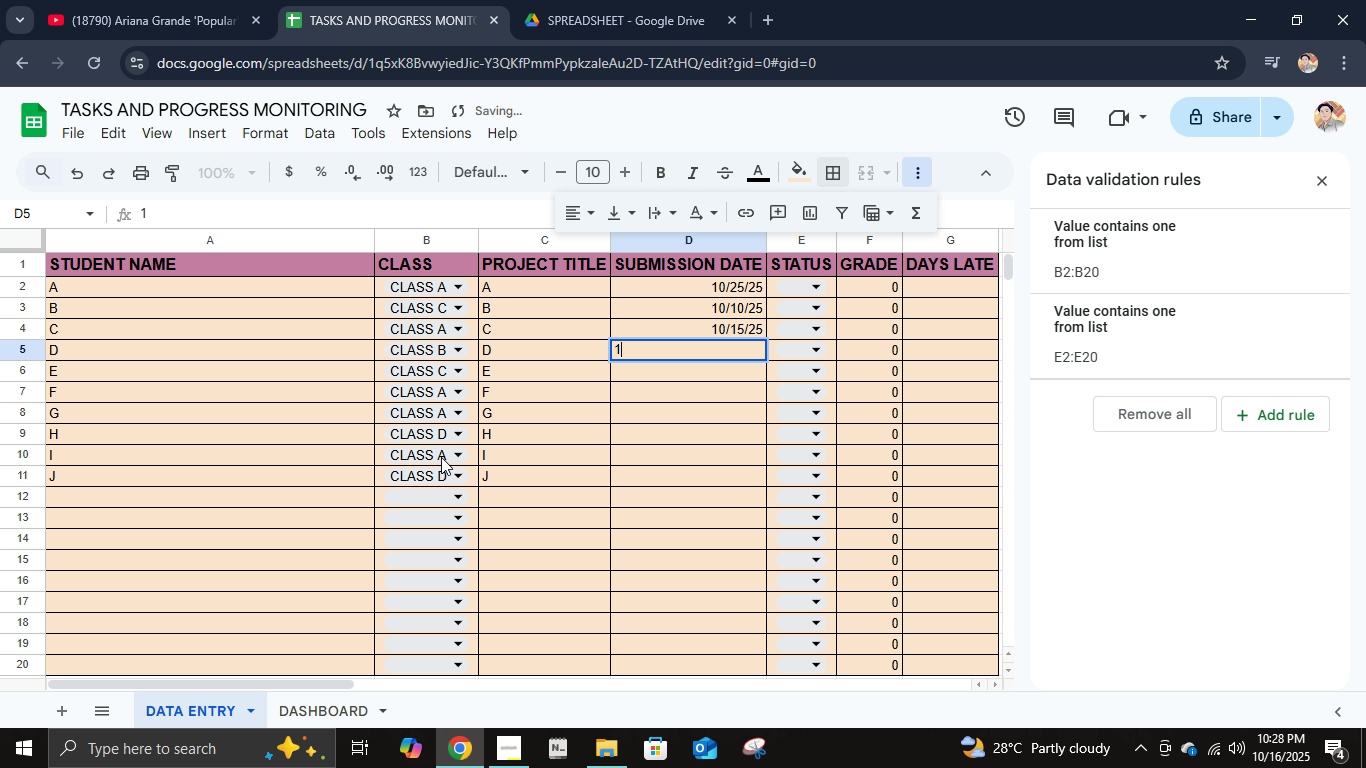 
key(Numpad0)
 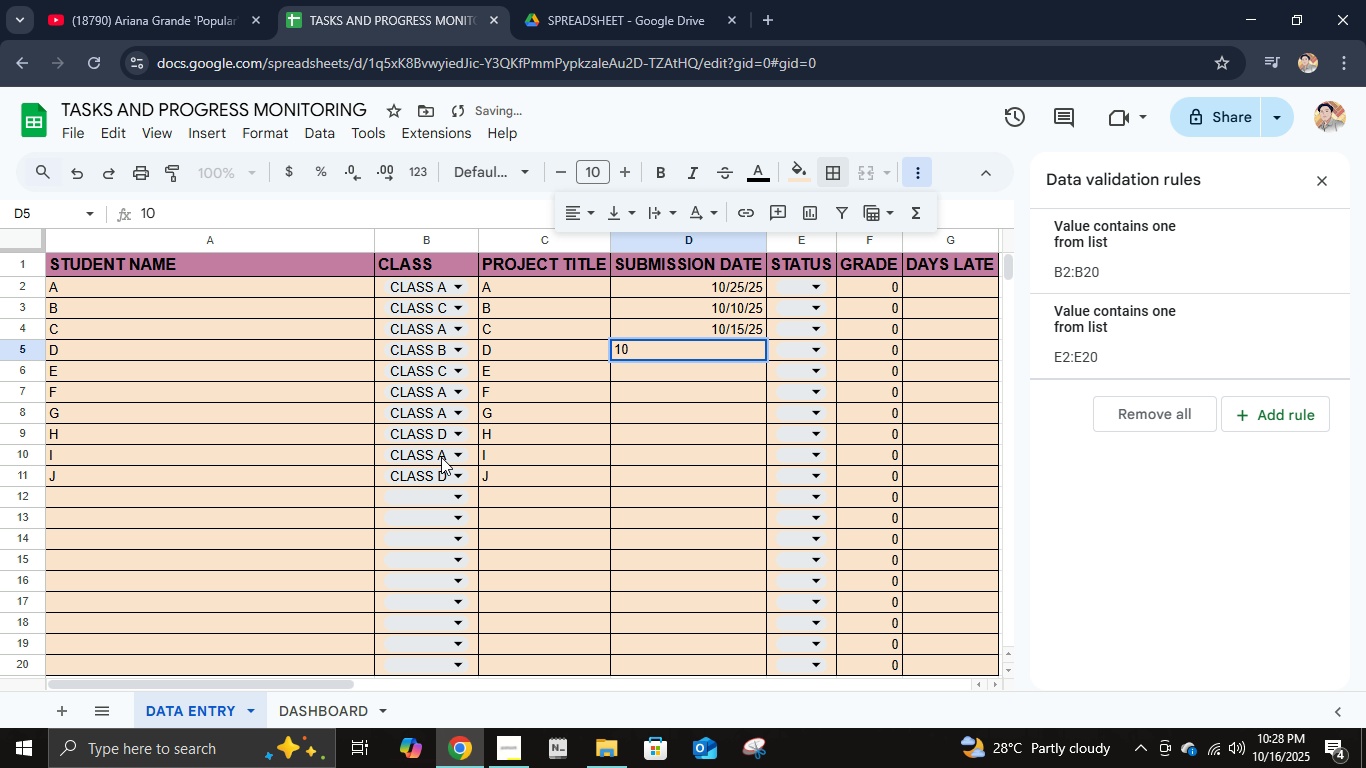 
key(NumpadDivide)
 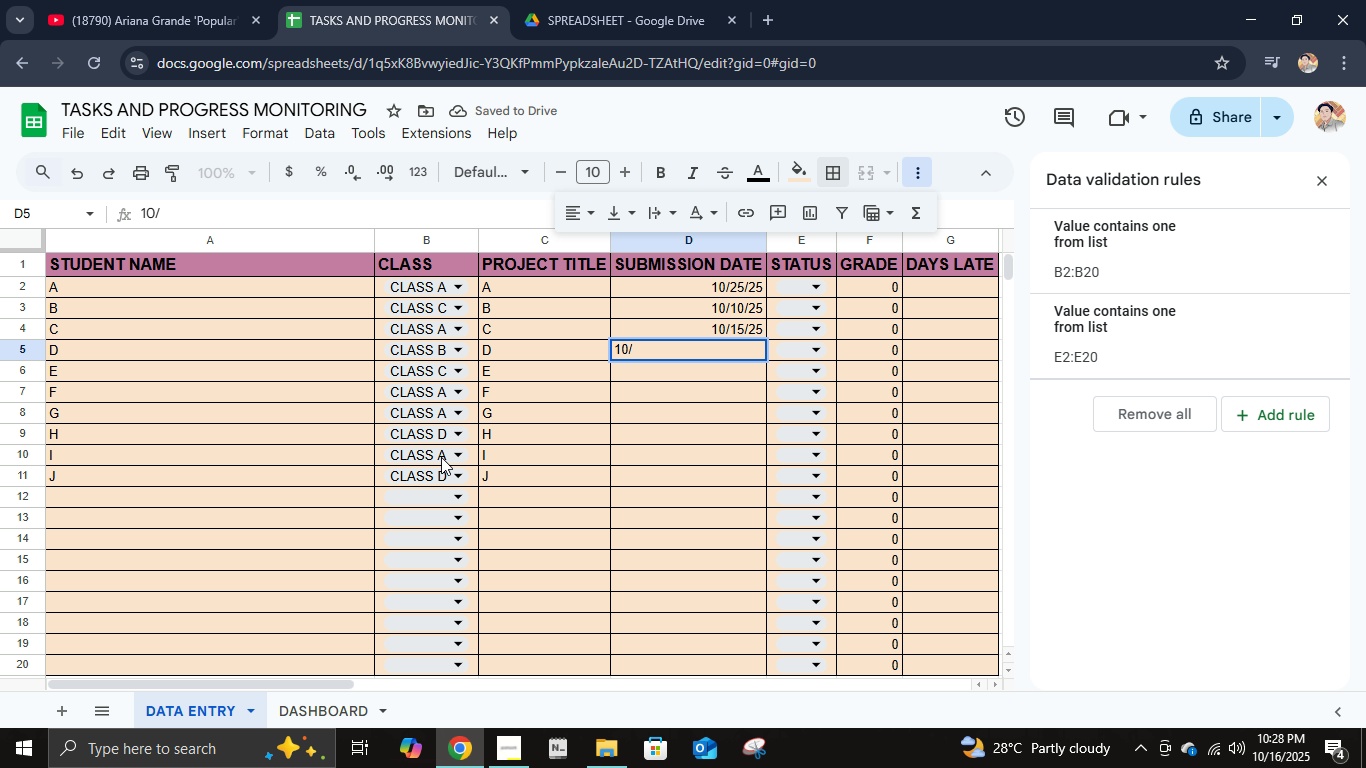 
key(Numpad2)
 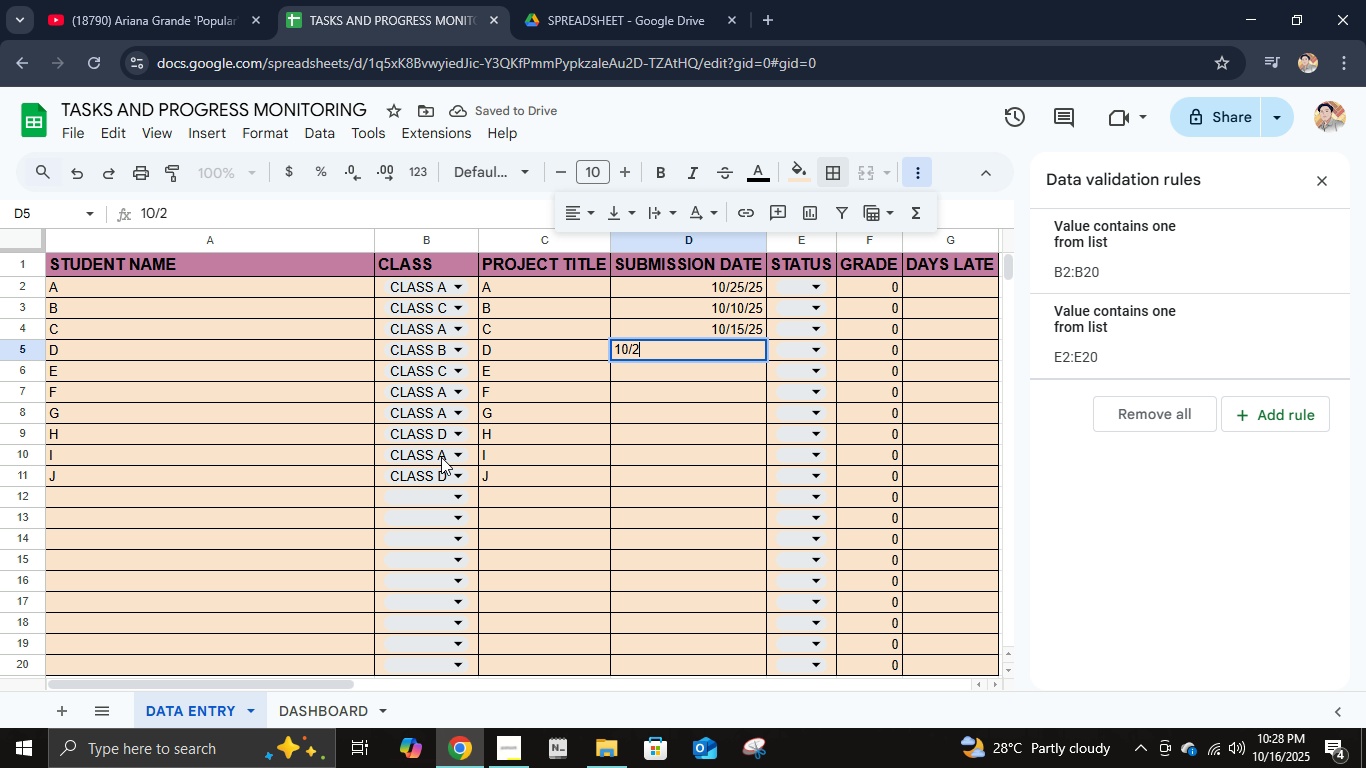 
key(Numpad8)
 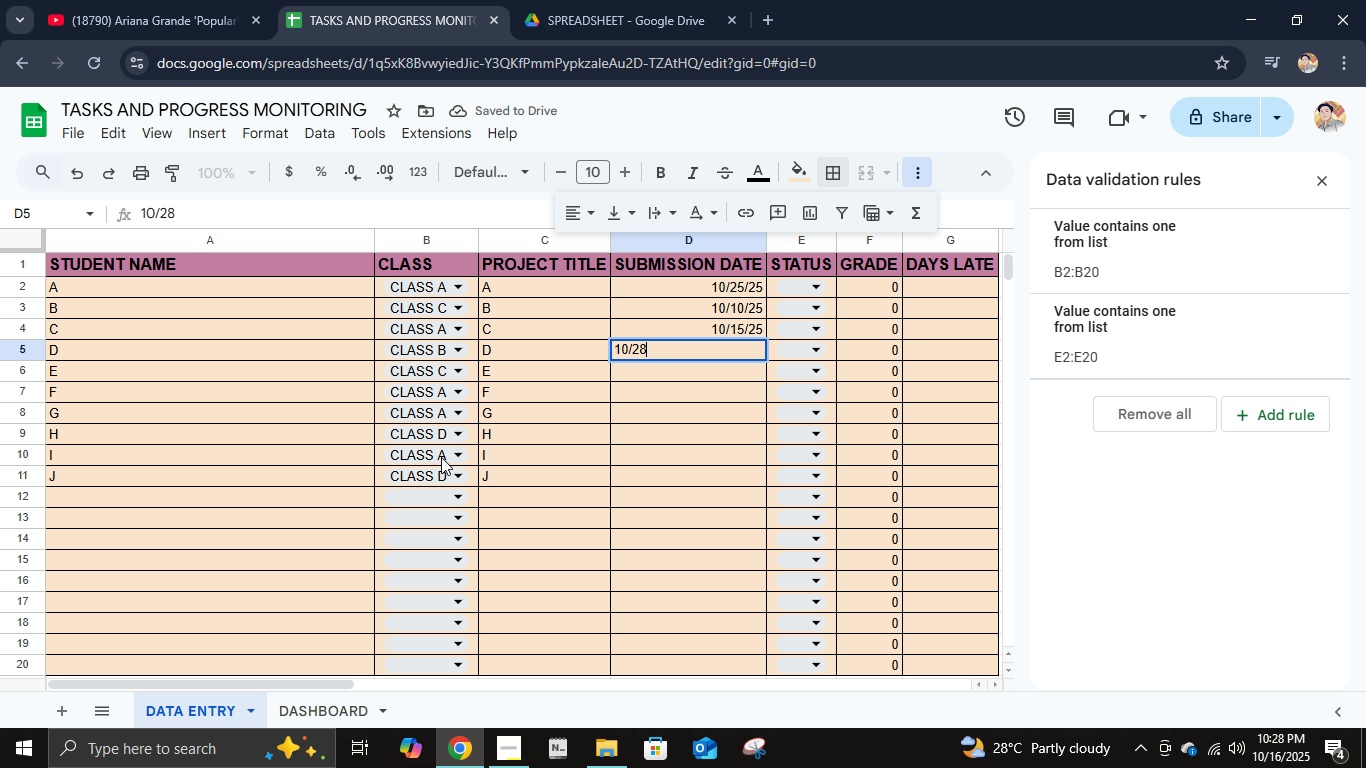 
key(NumpadDivide)
 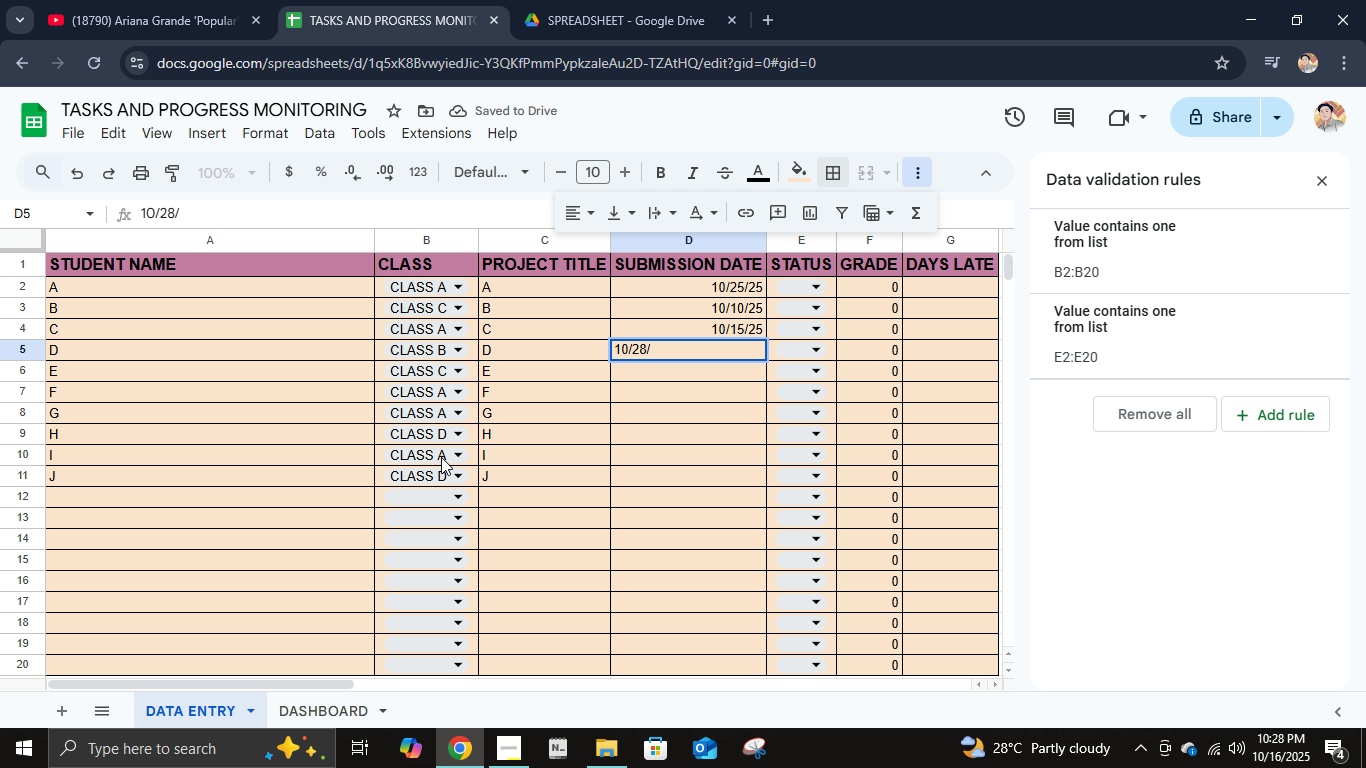 
key(Numpad2)
 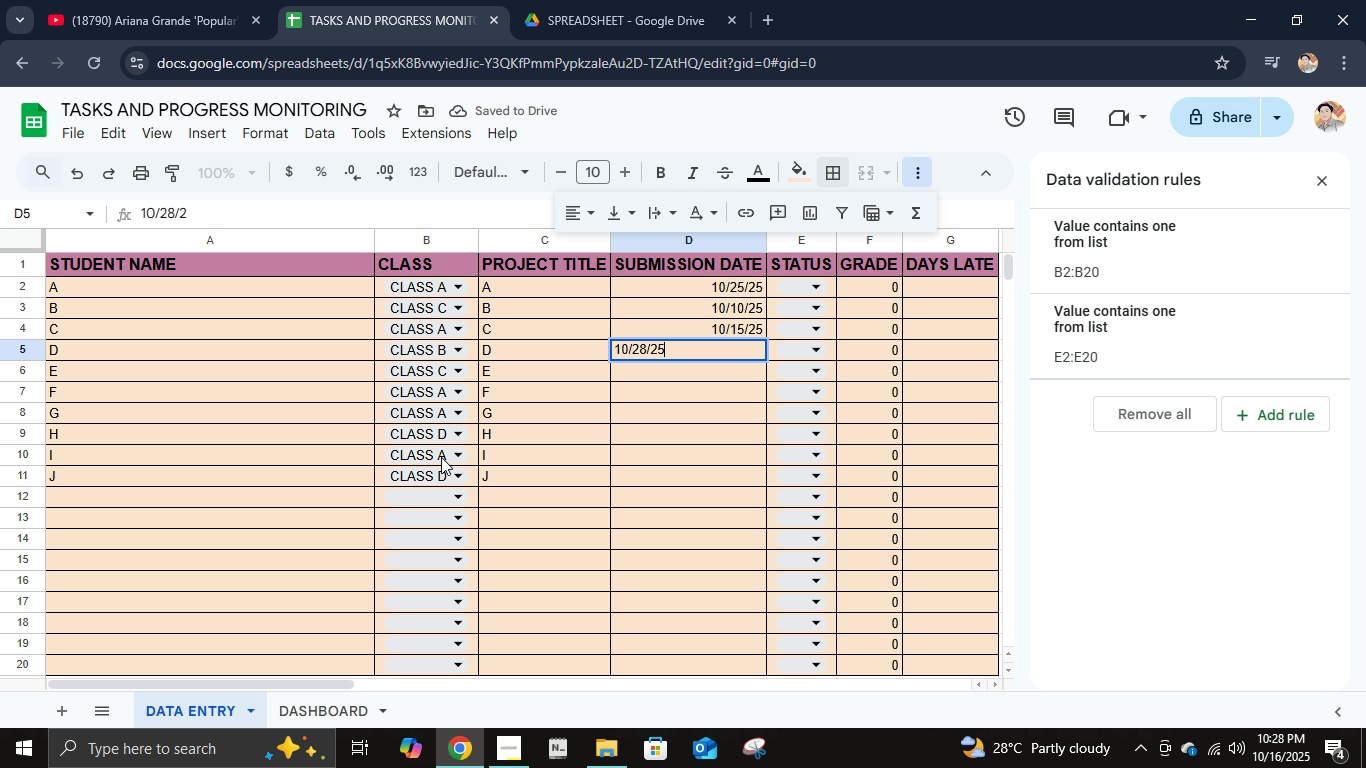 
key(Numpad5)
 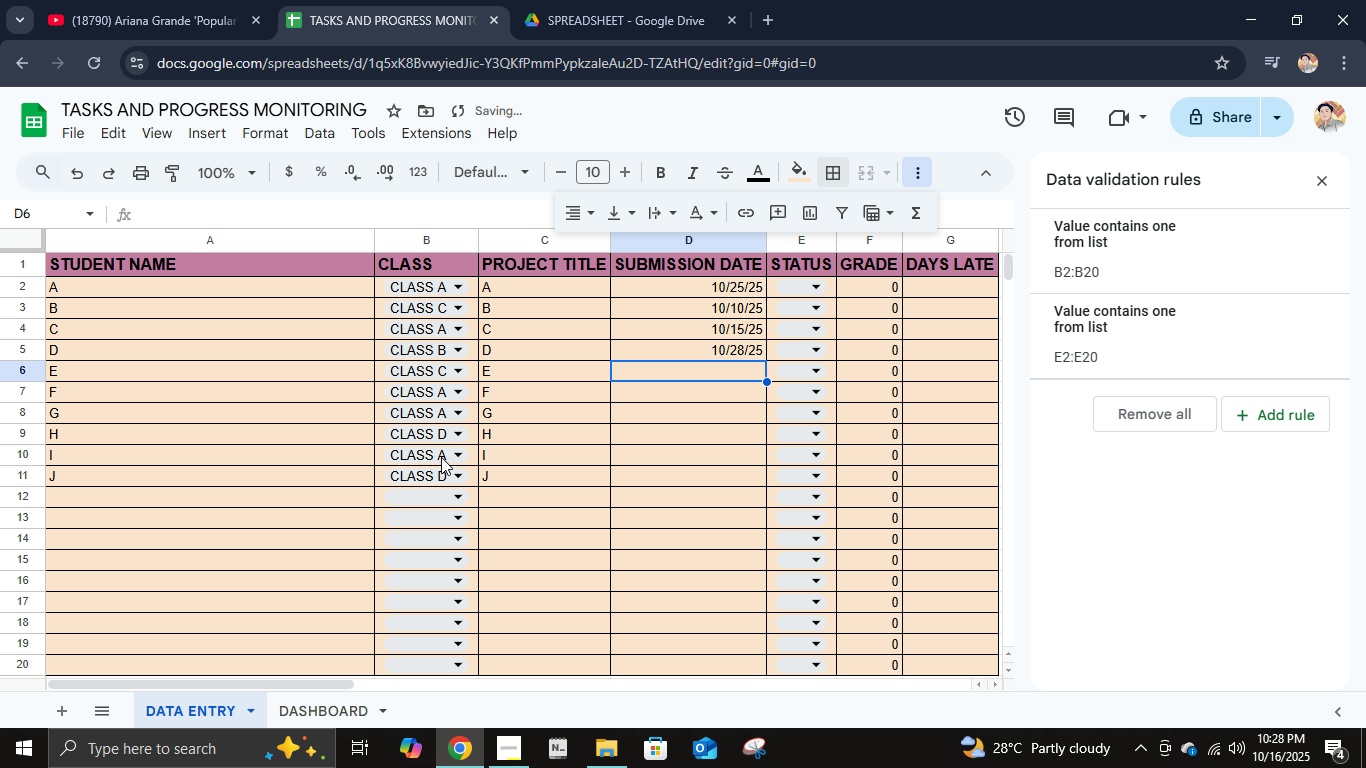 
key(NumpadEnter)
 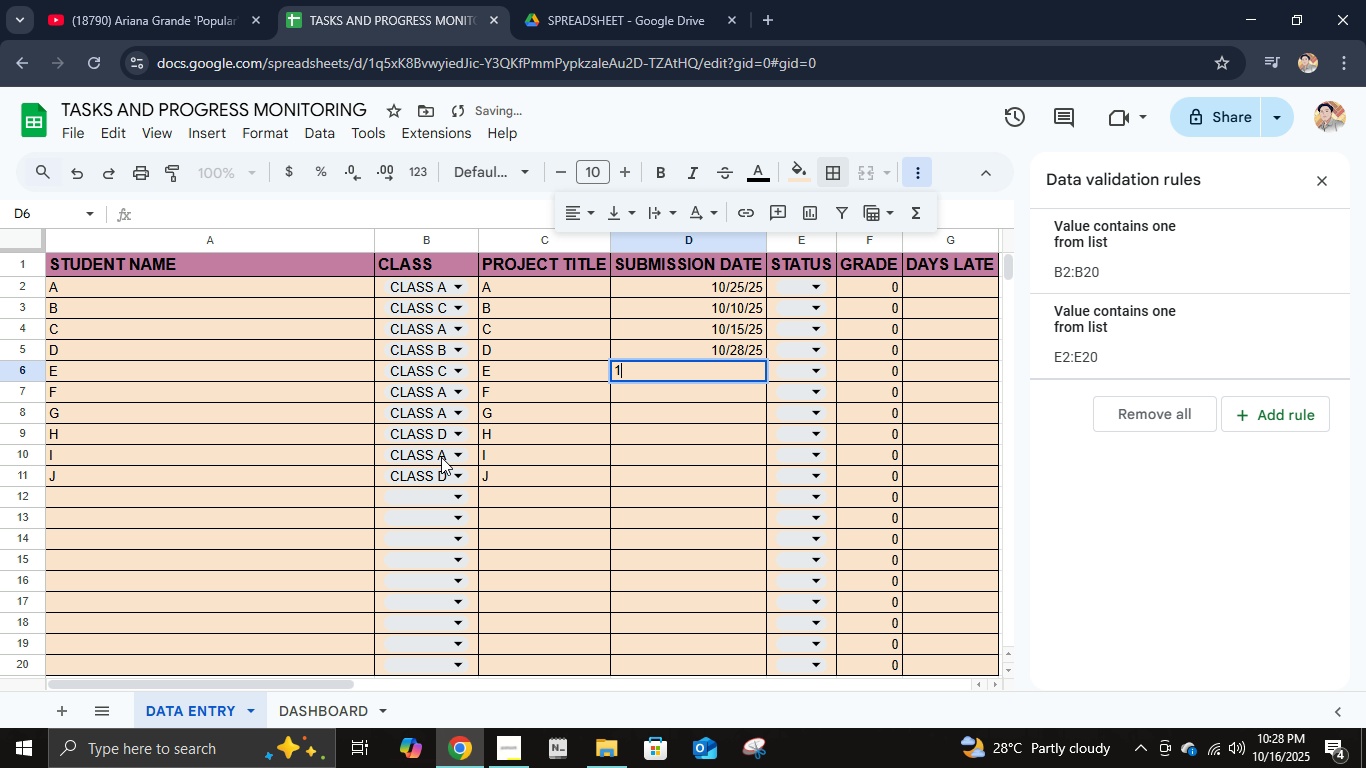 
key(Numpad1)
 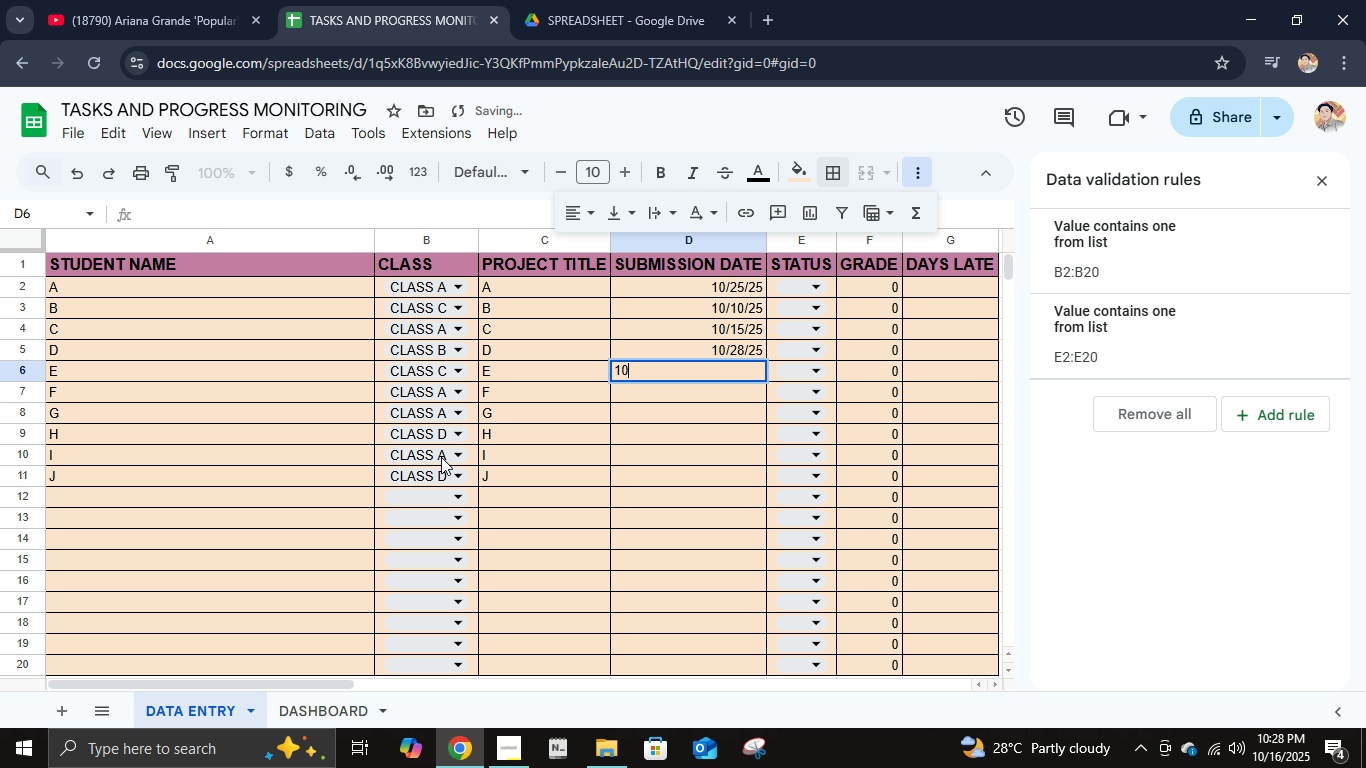 
key(Numpad0)
 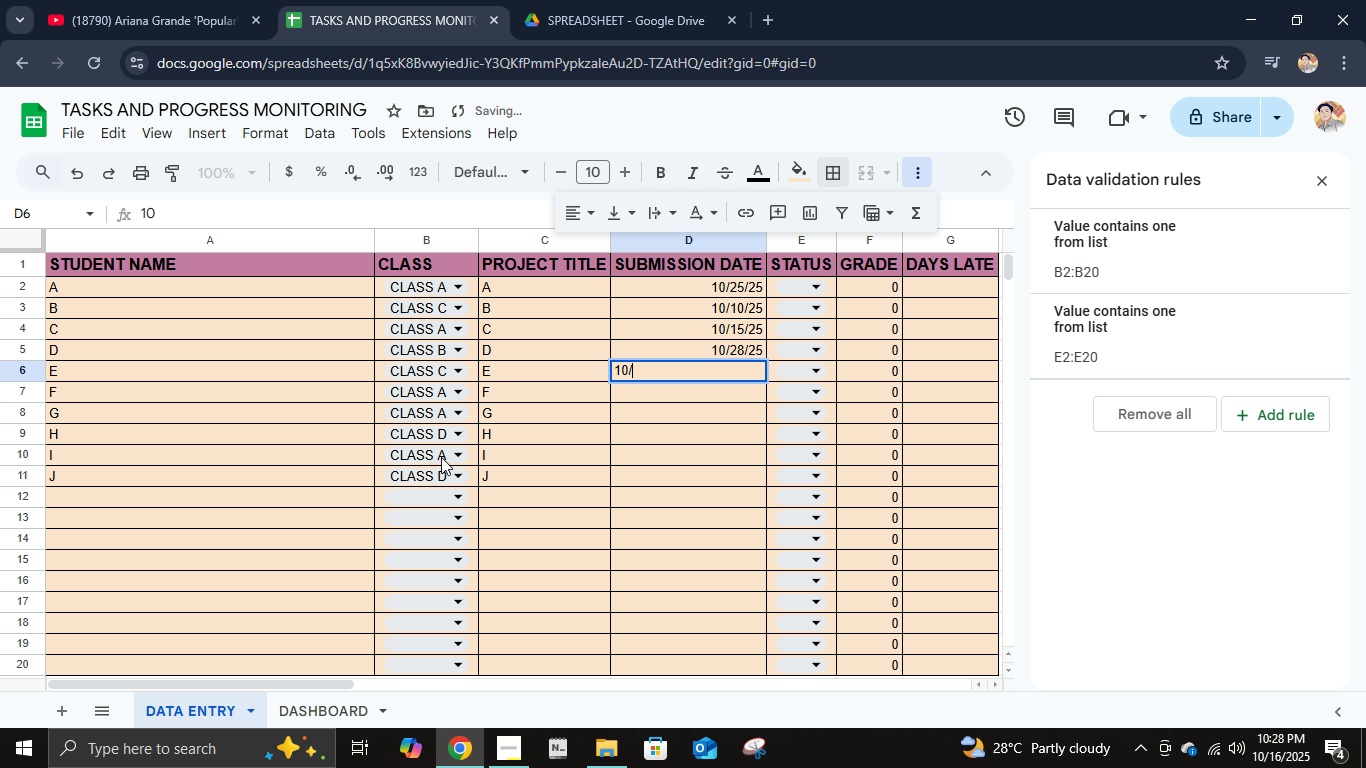 
key(NumpadDivide)
 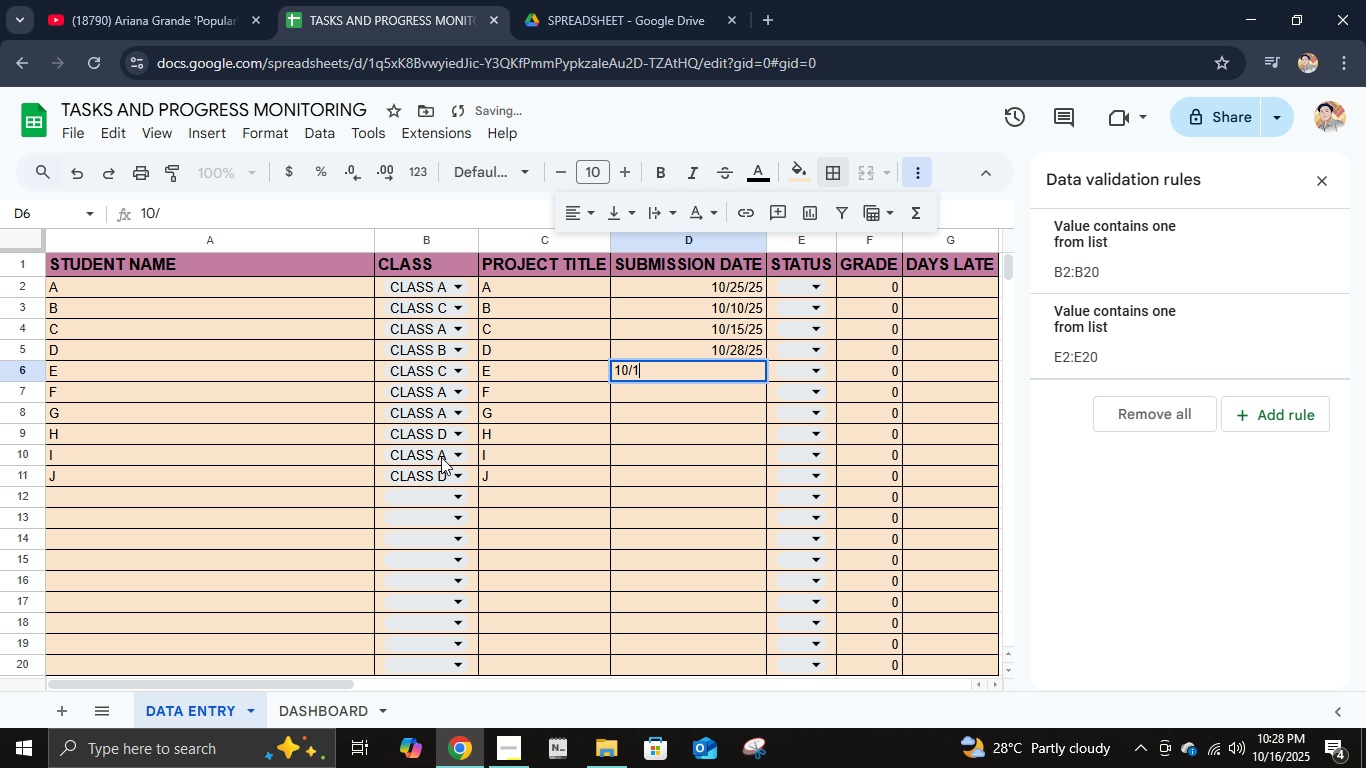 
key(Numpad1)
 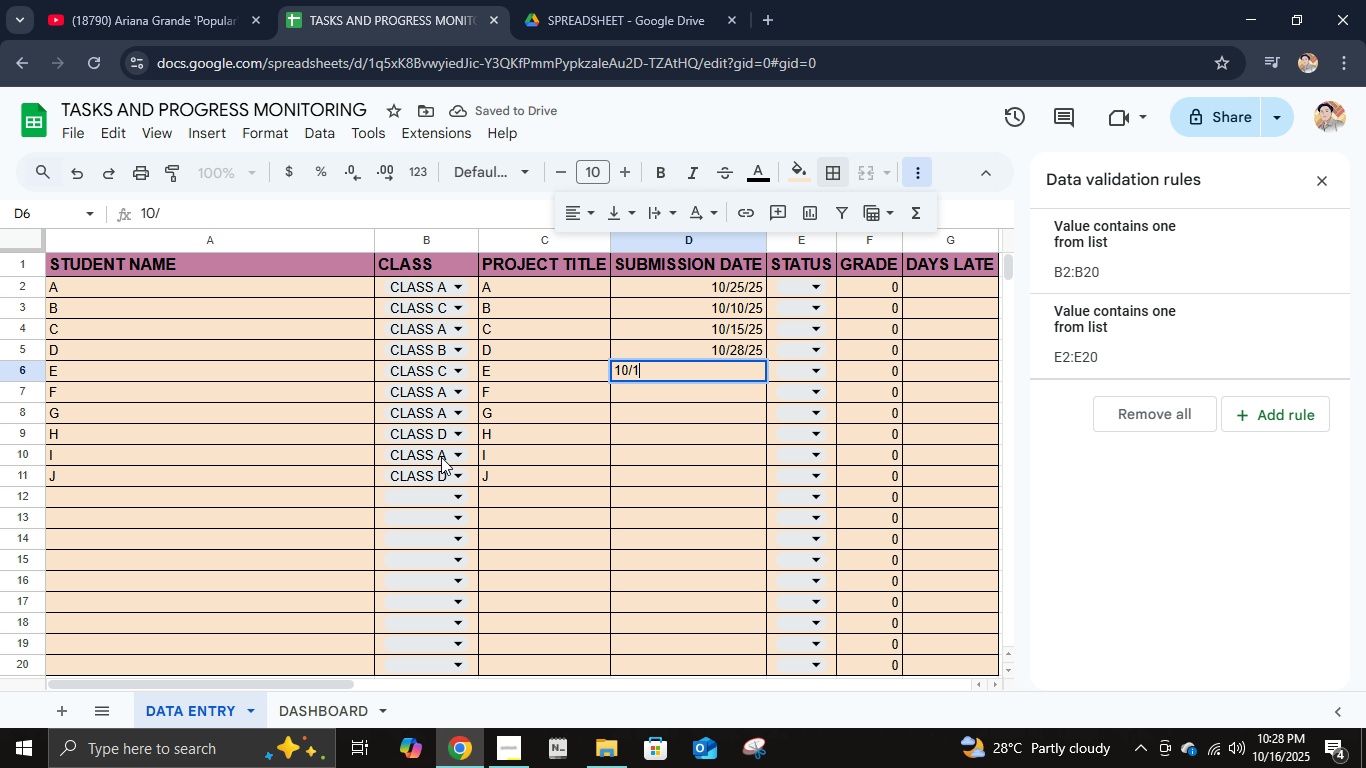 
key(Numpad5)
 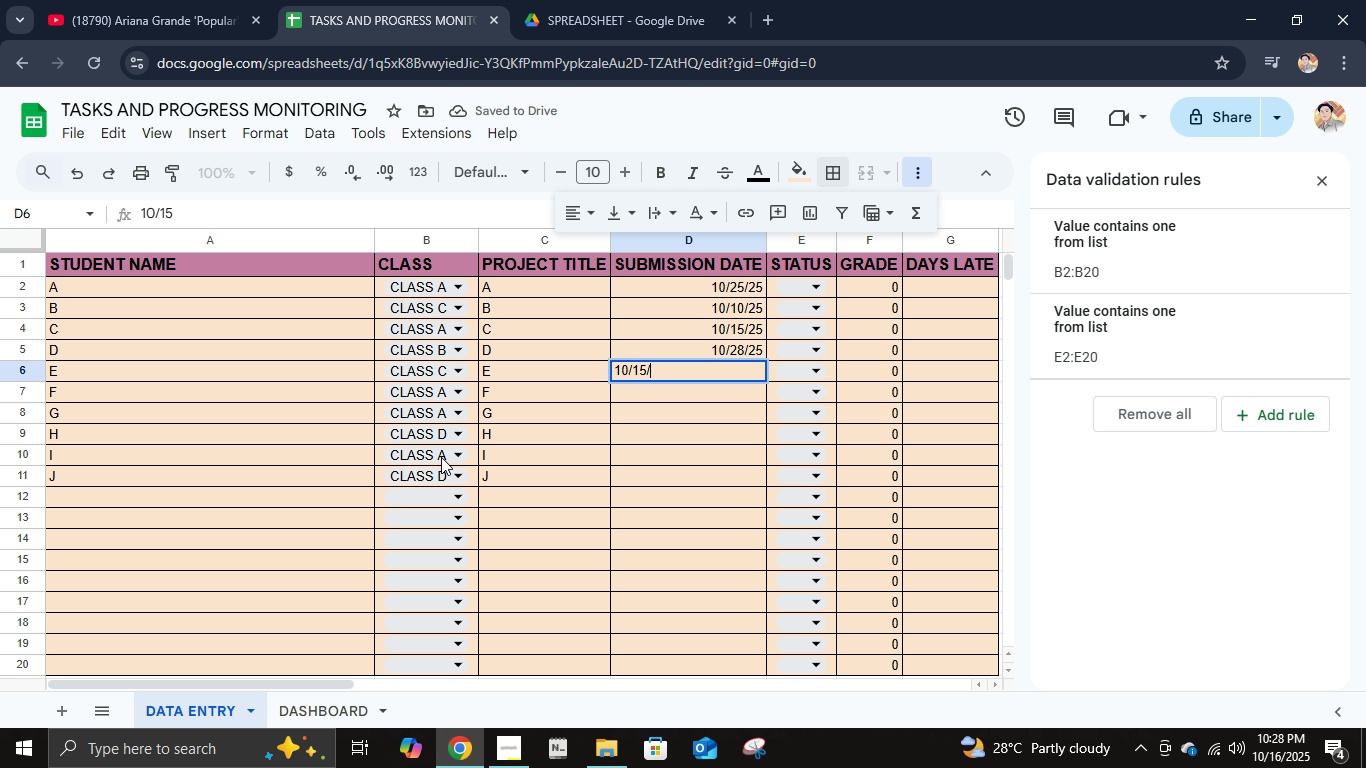 
key(NumpadDivide)
 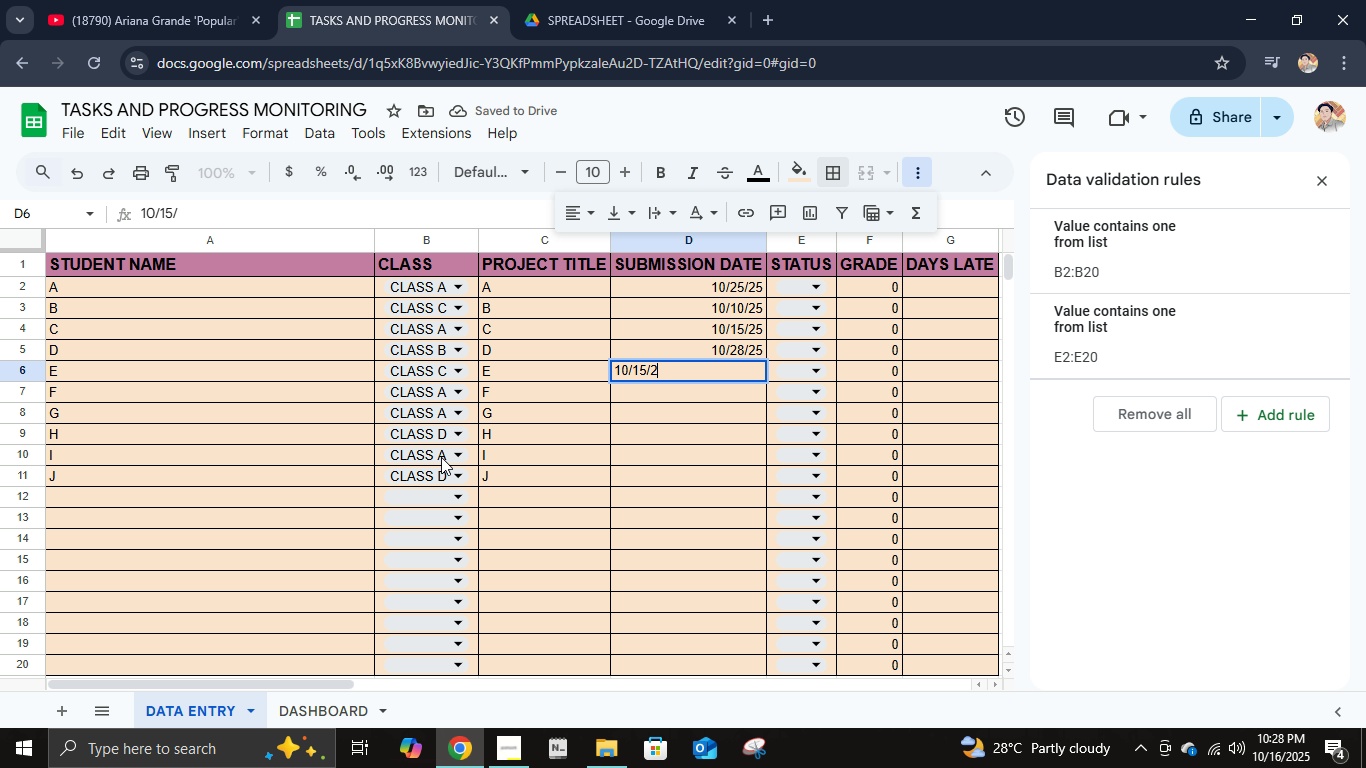 
key(Numpad2)
 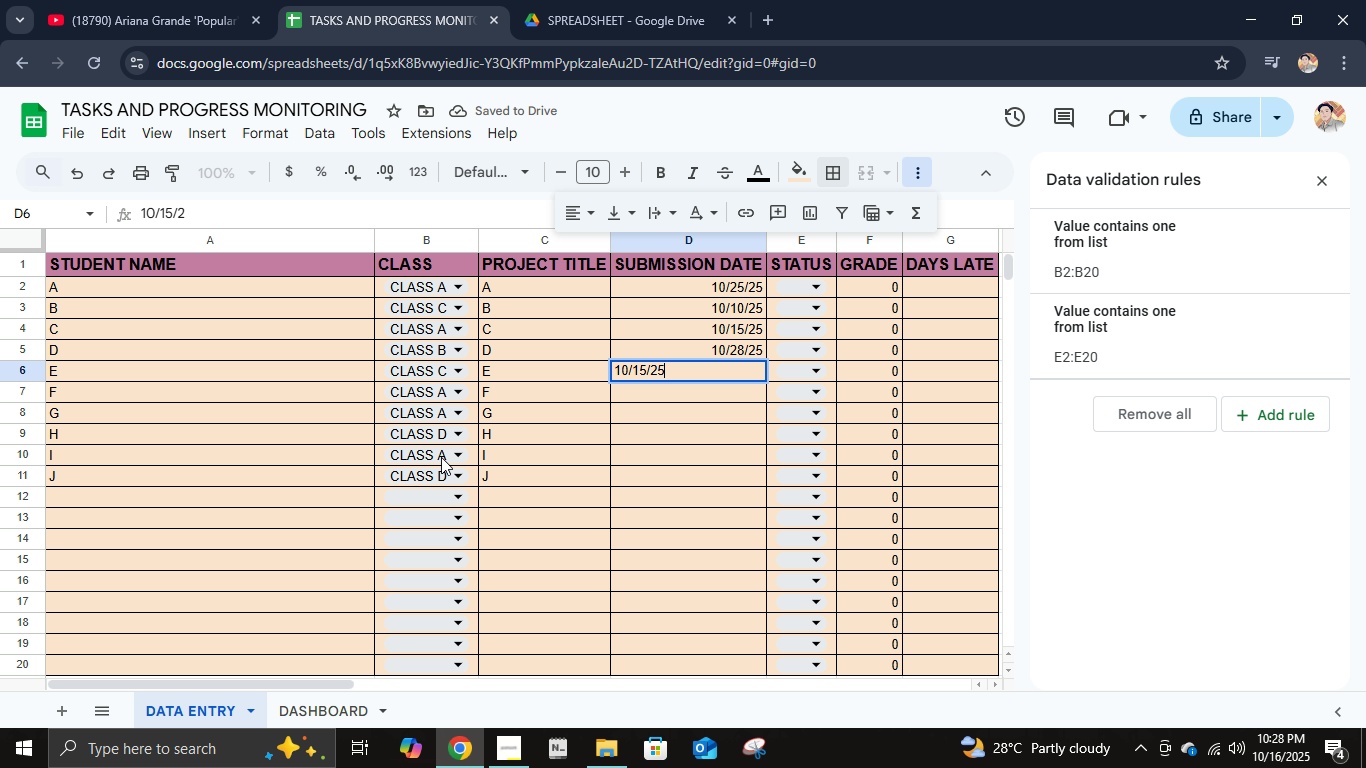 
key(Numpad5)
 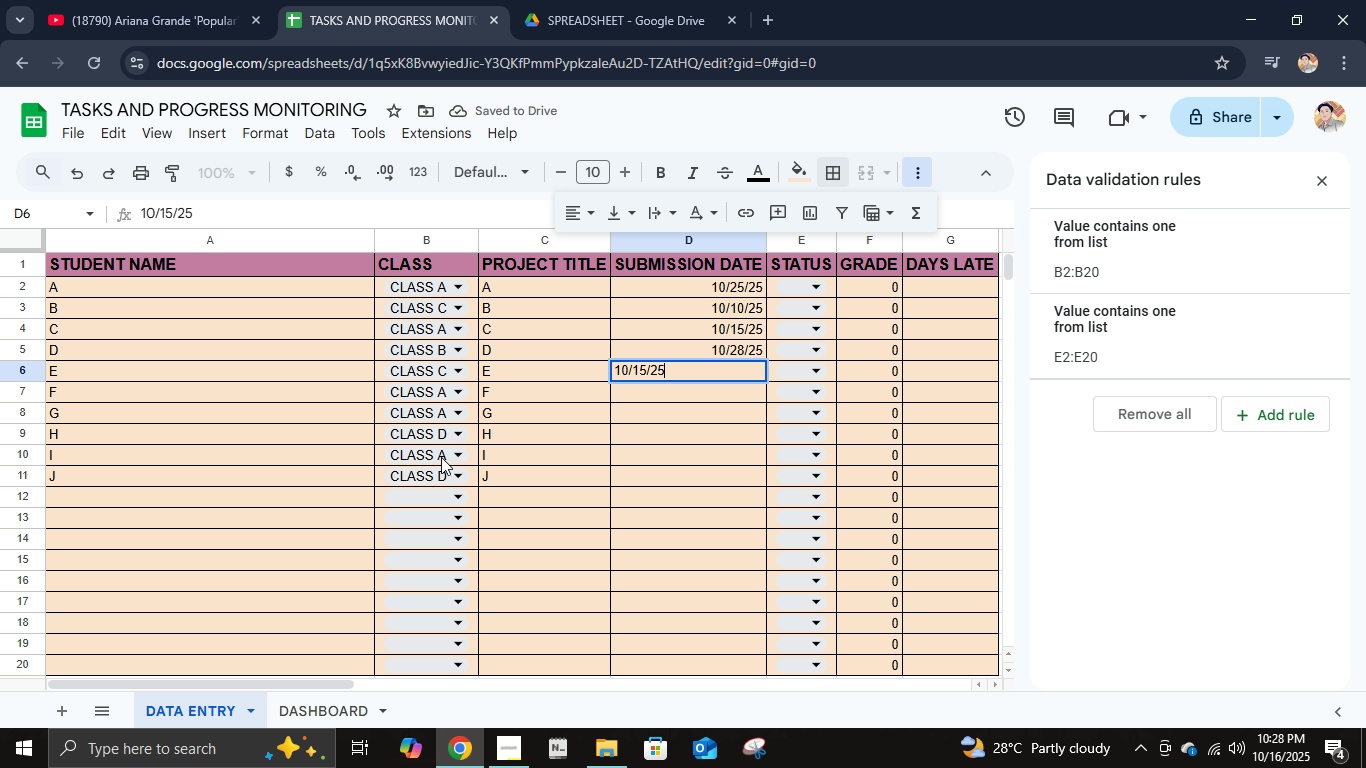 
key(NumpadEnter)
 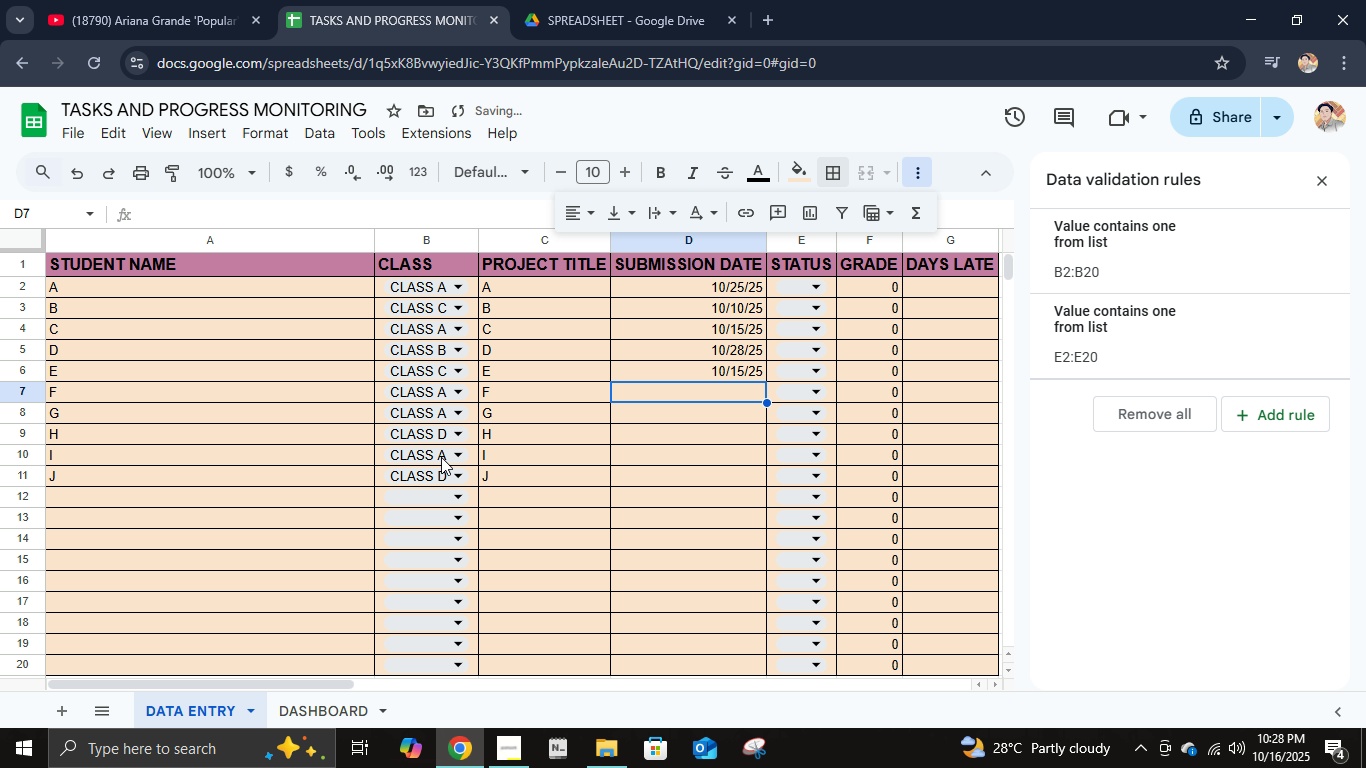 
key(Numpad1)
 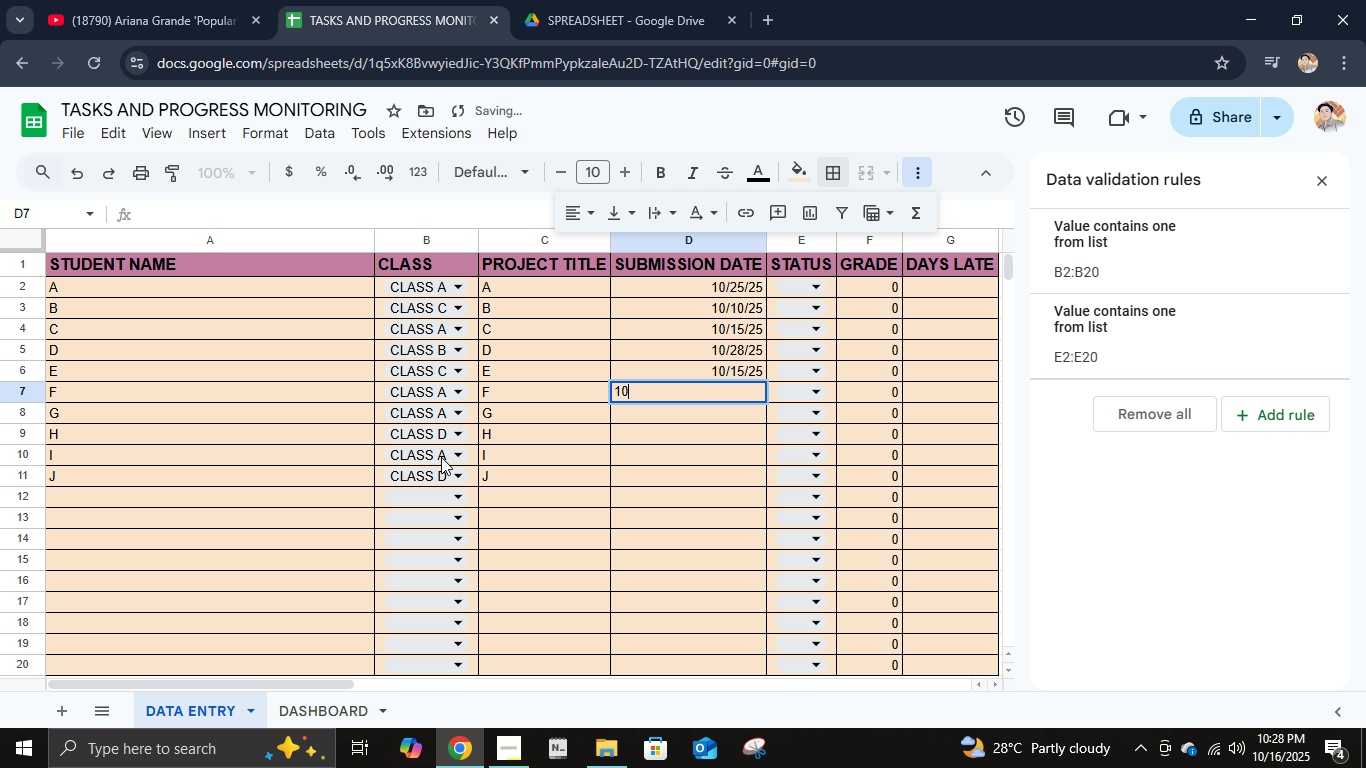 
key(Numpad0)
 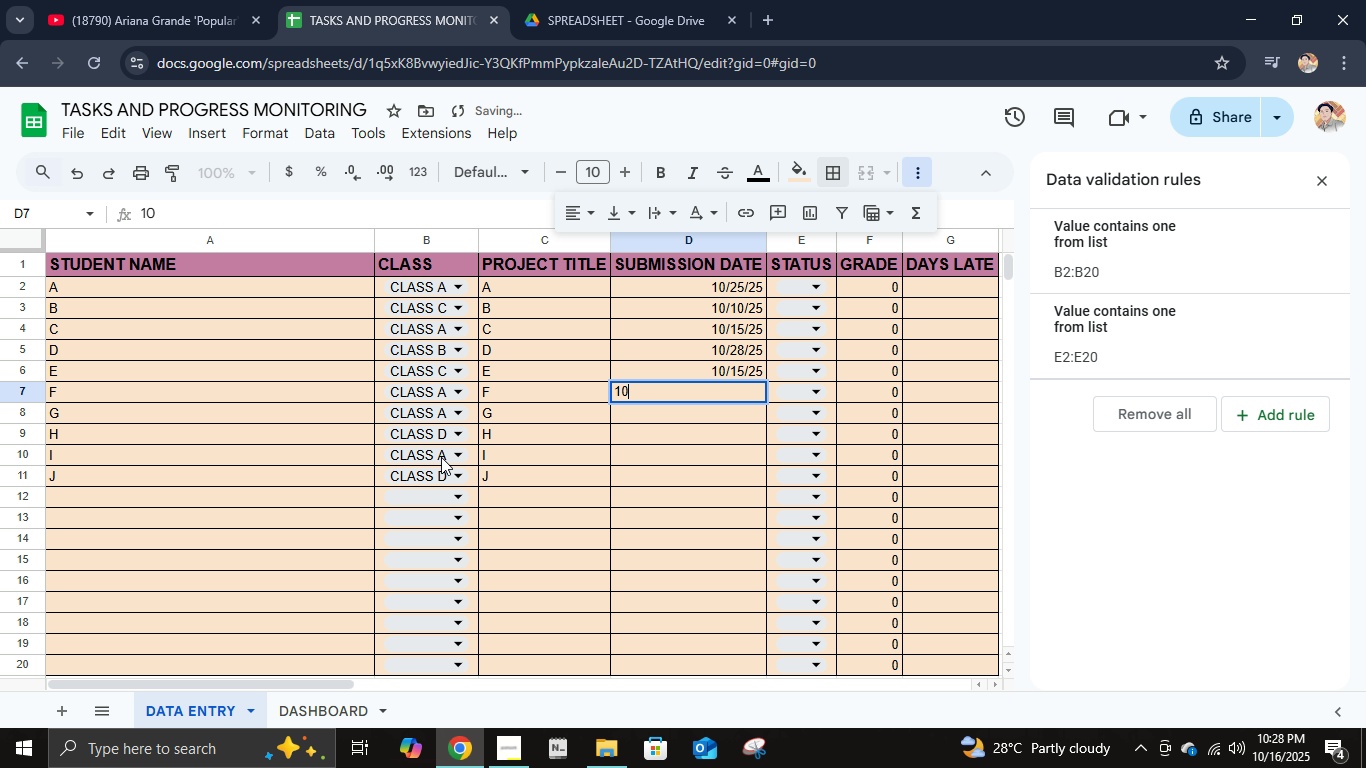 
key(NumpadDivide)
 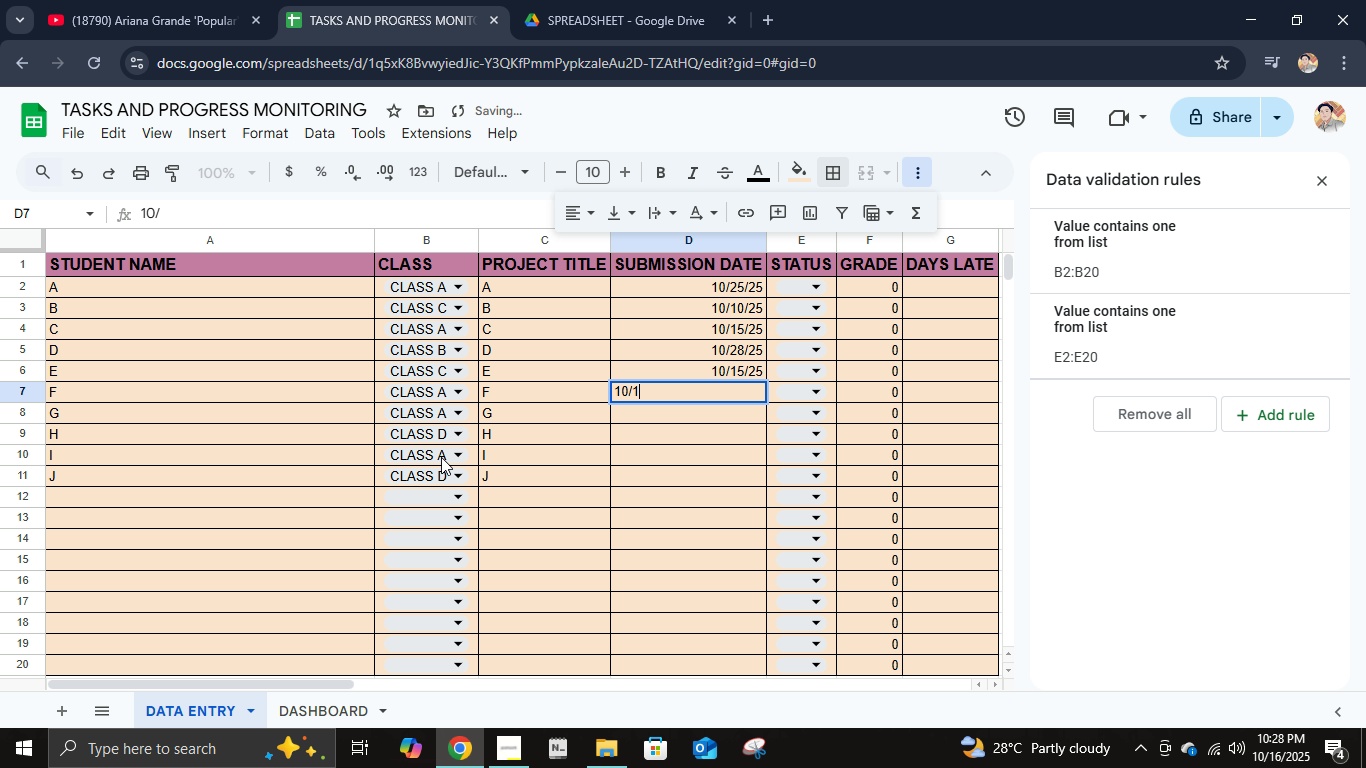 
key(Numpad1)
 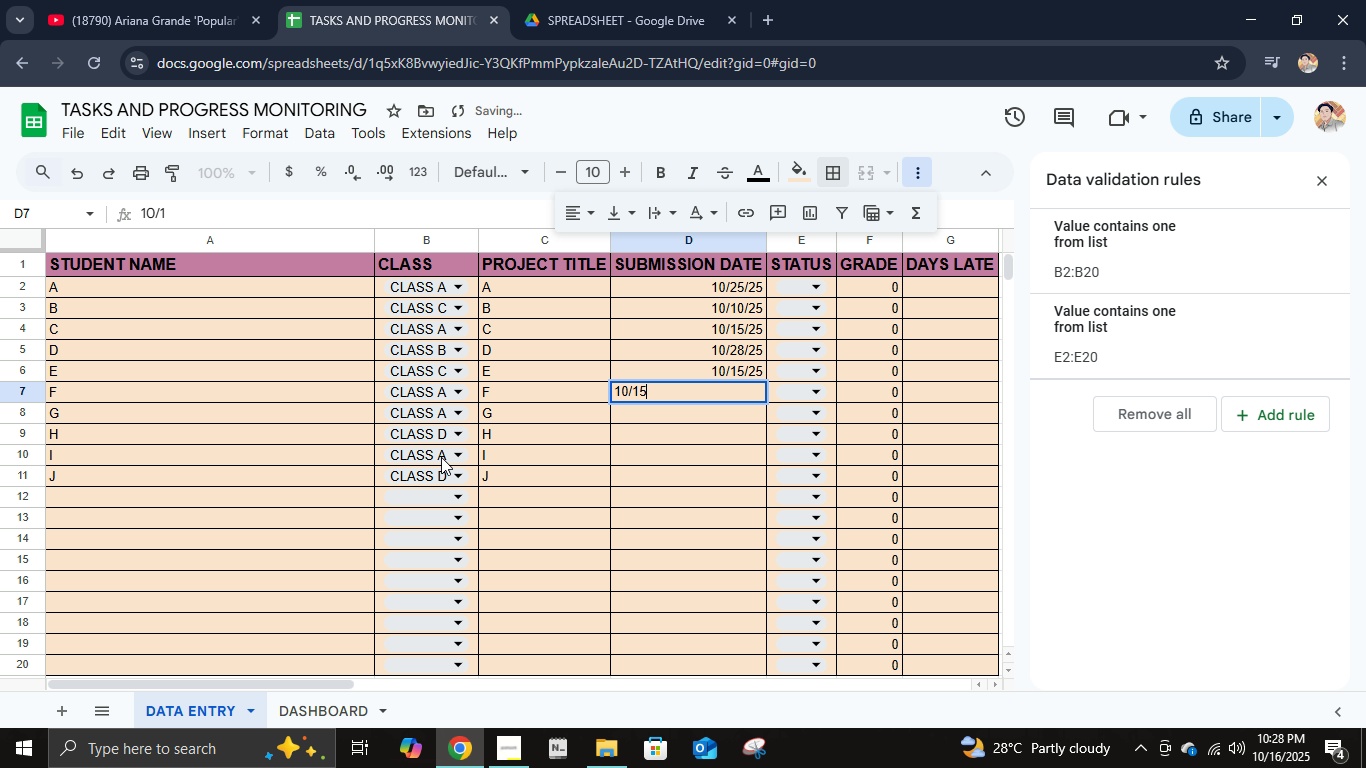 
key(Numpad5)
 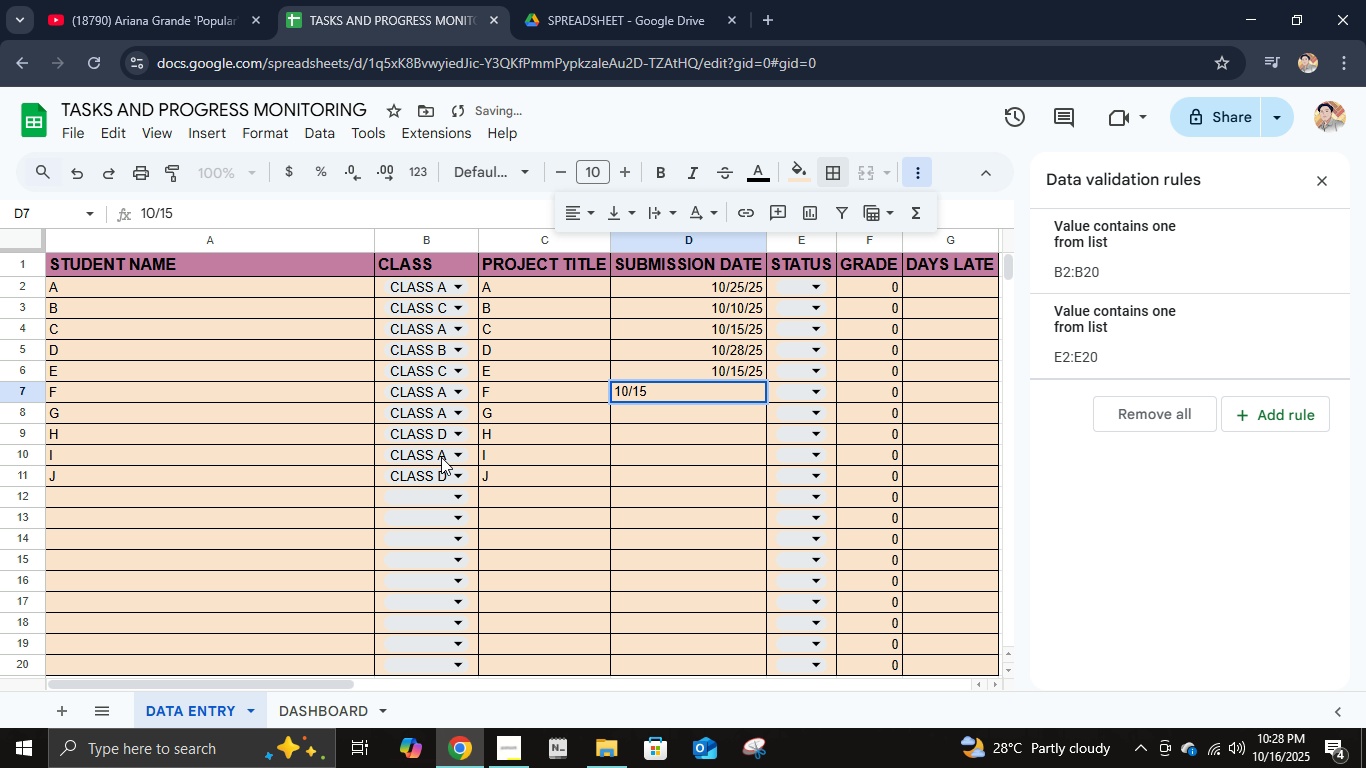 
key(NumpadDivide)
 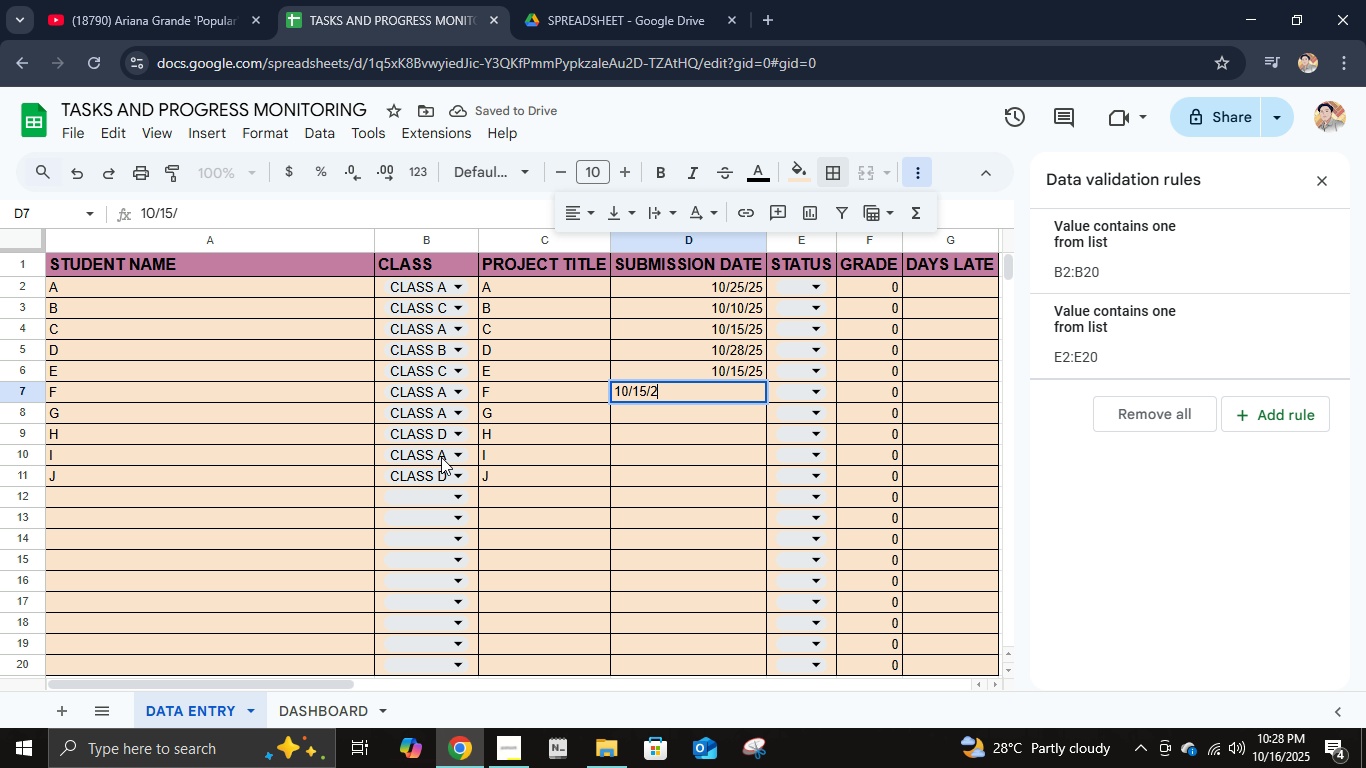 
key(Numpad2)
 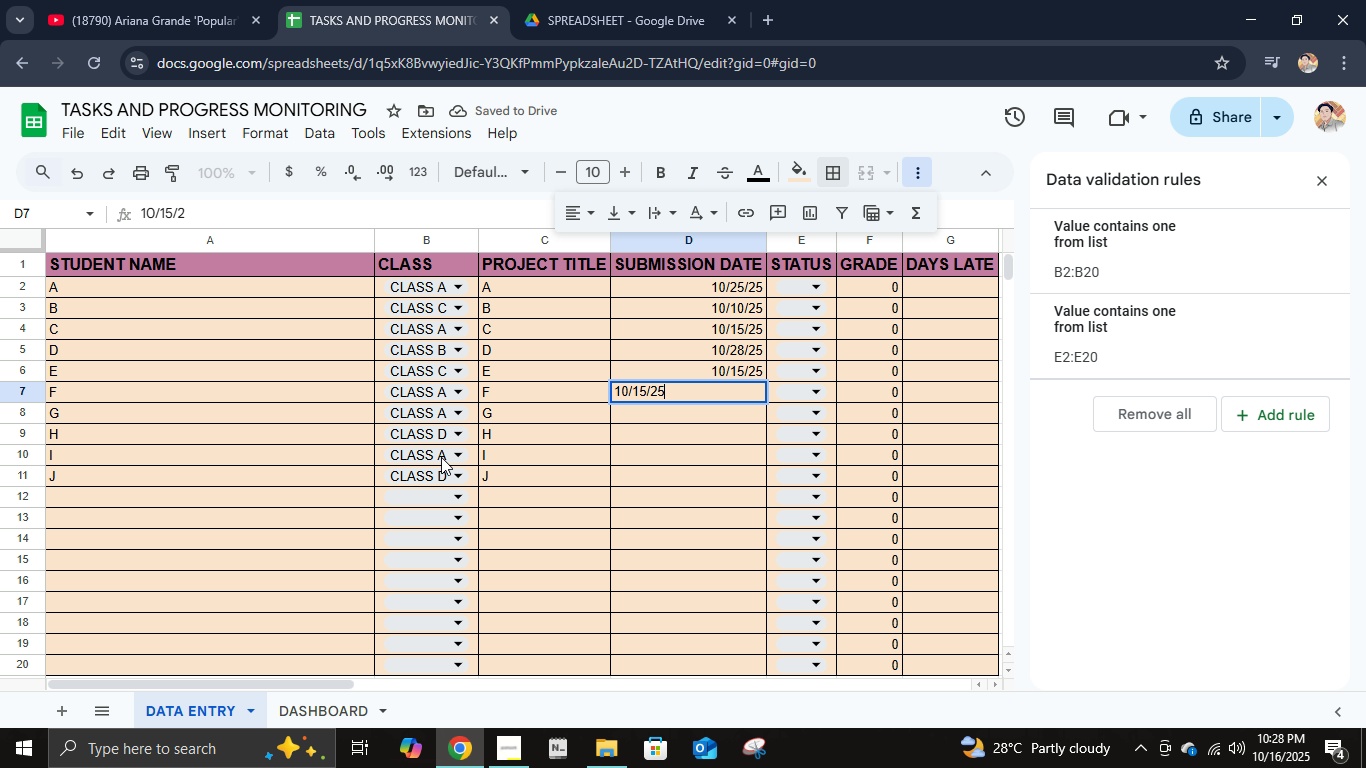 
key(Numpad5)
 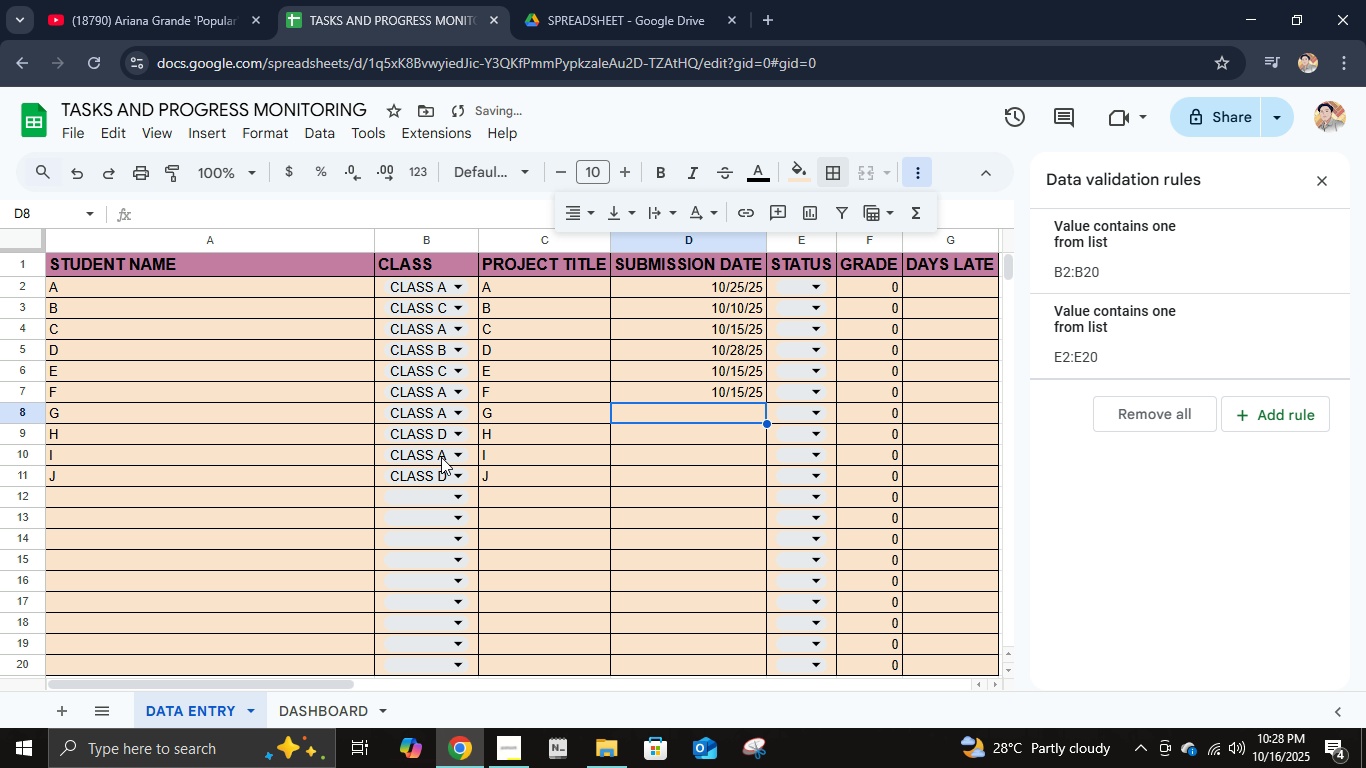 
key(NumpadEnter)
 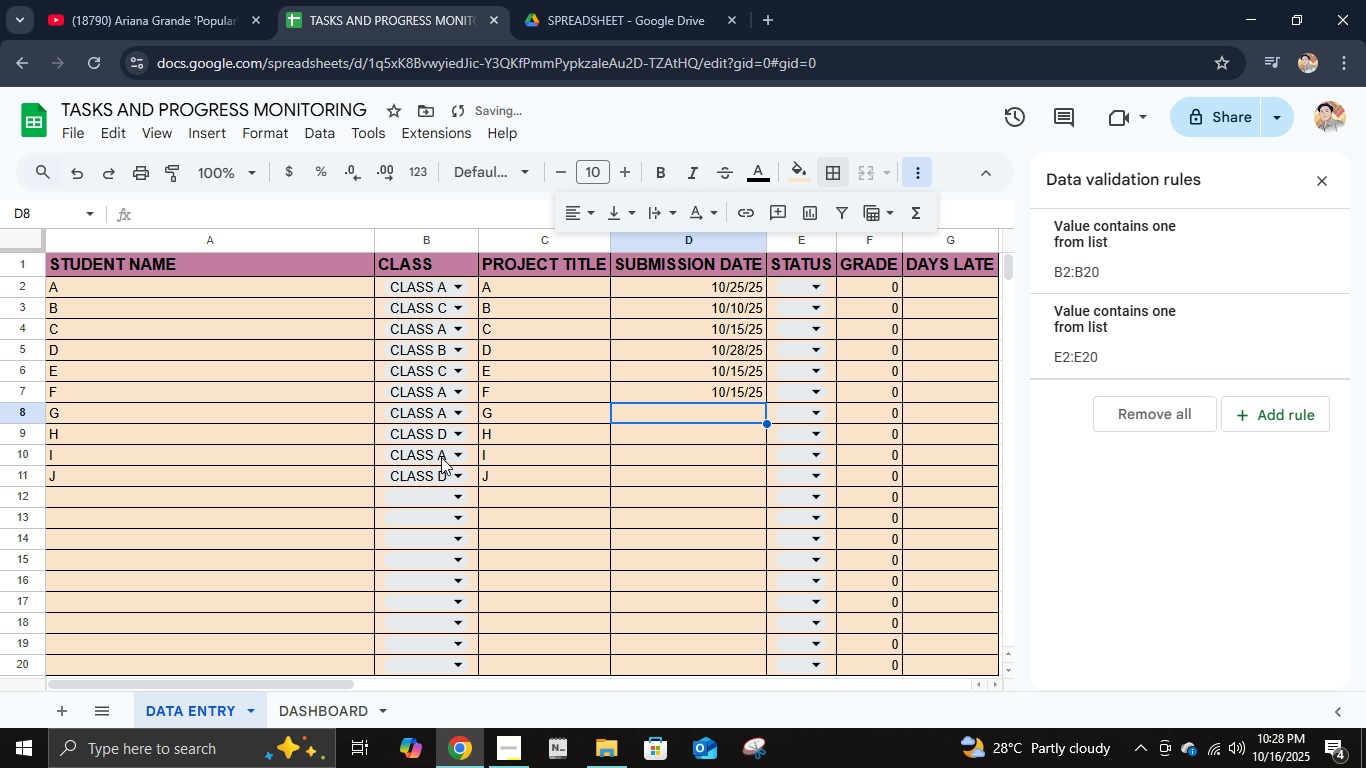 
key(NumpadDivide)
 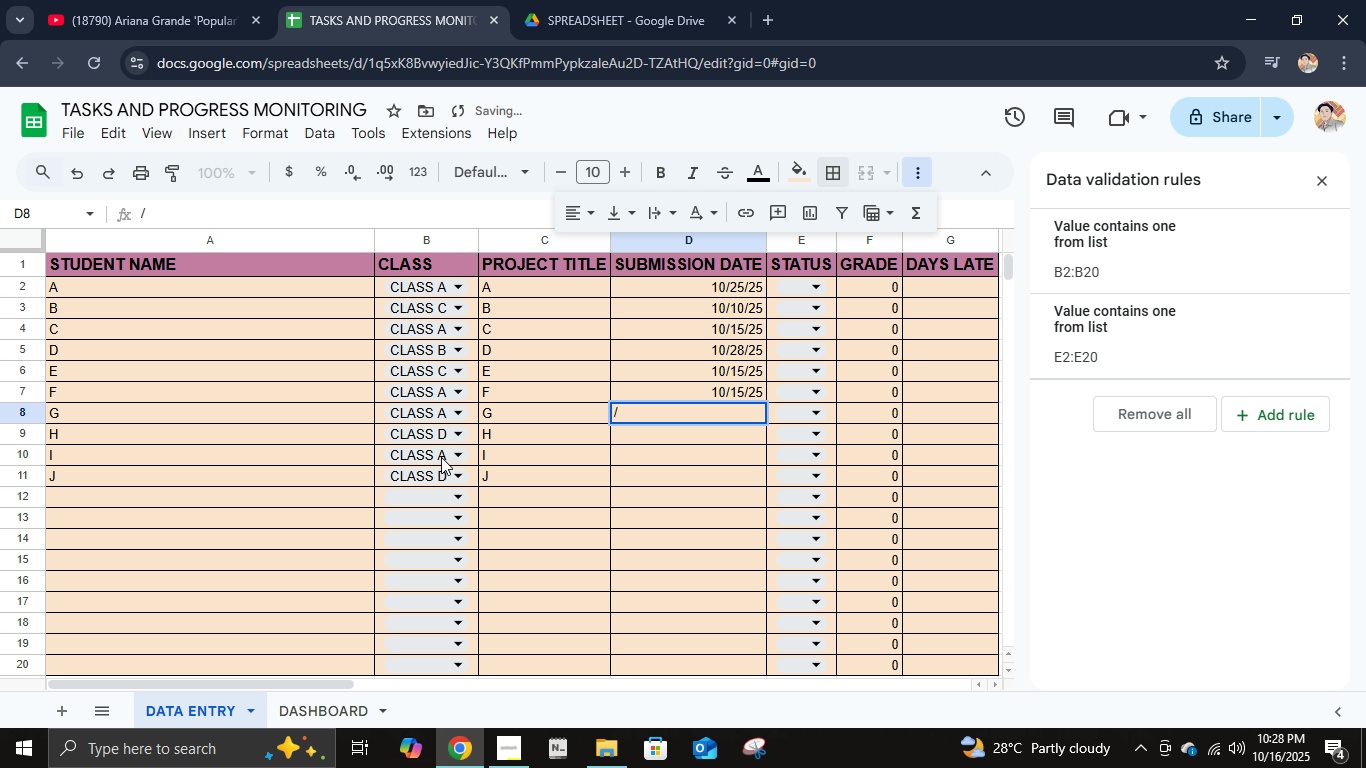 
key(Backspace)
 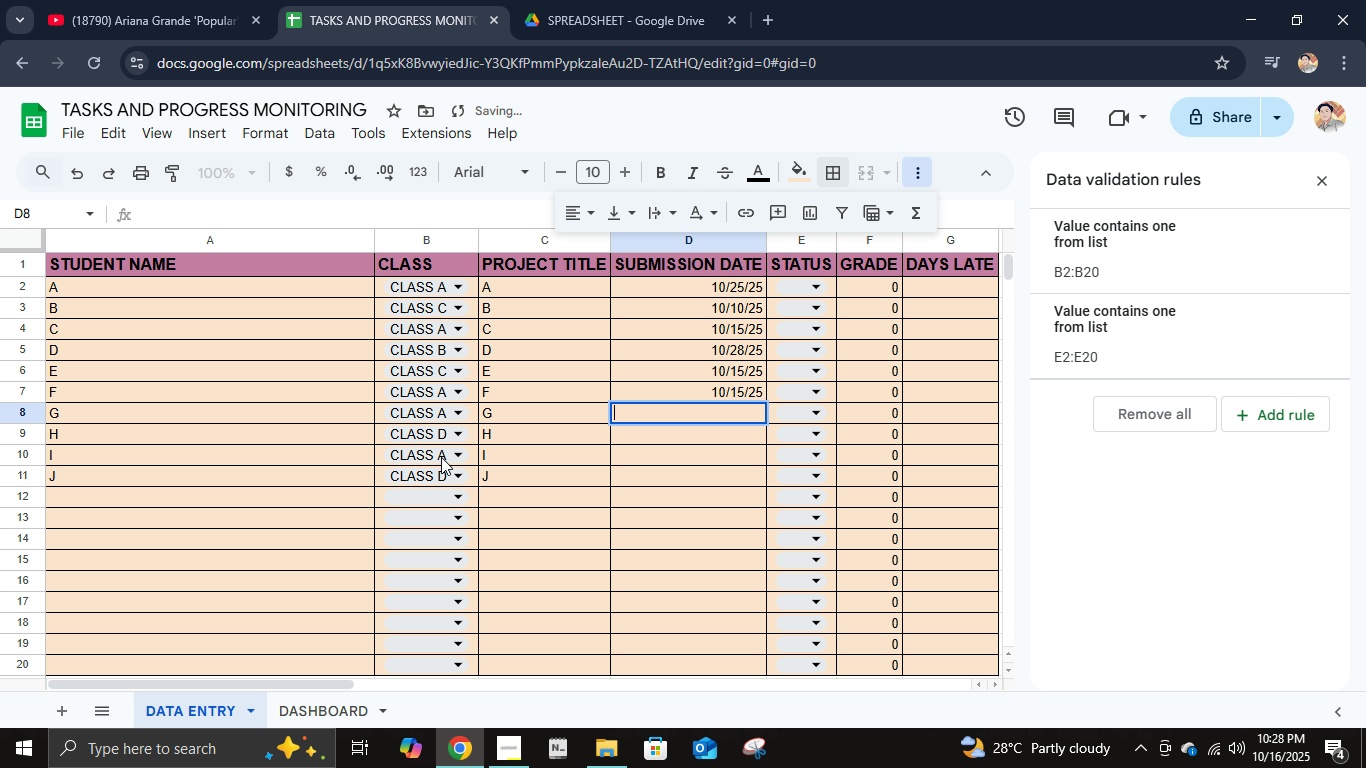 
key(Numpad1)
 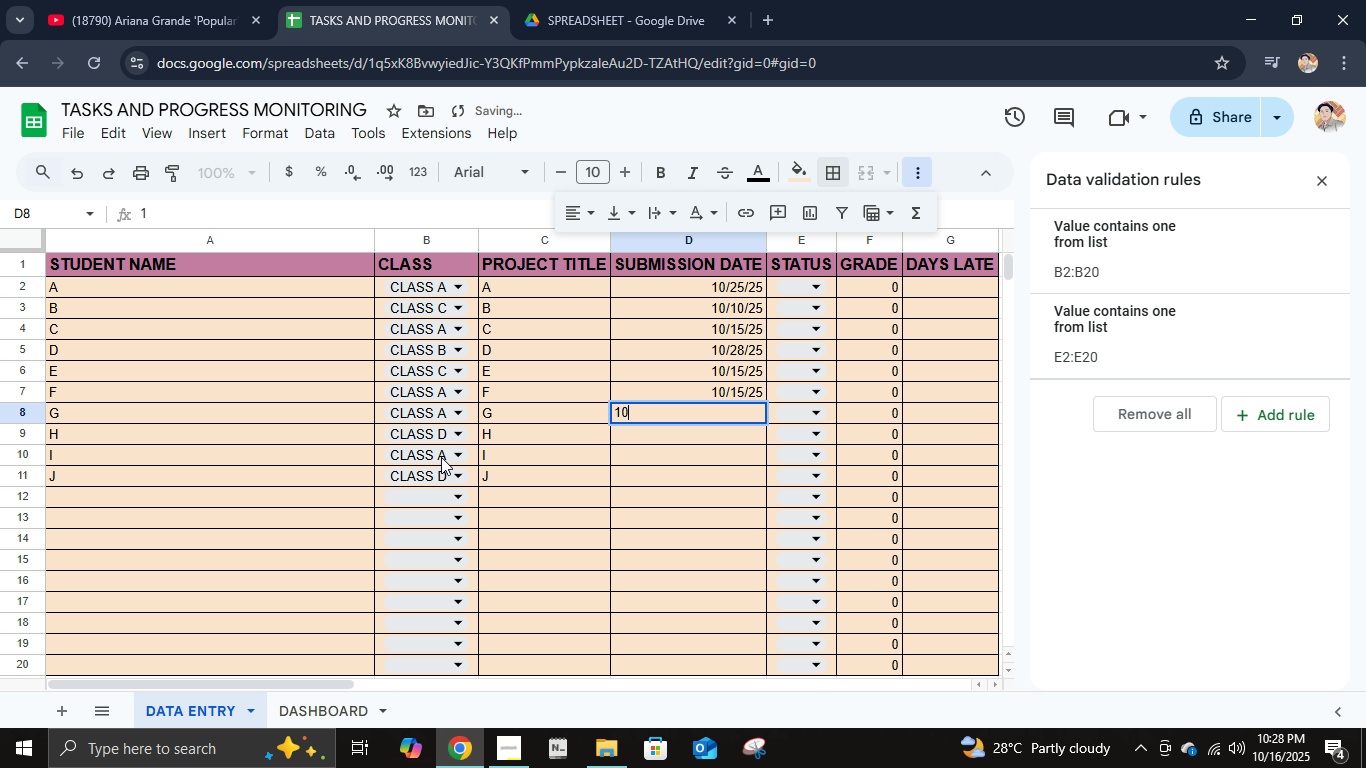 
key(Numpad0)
 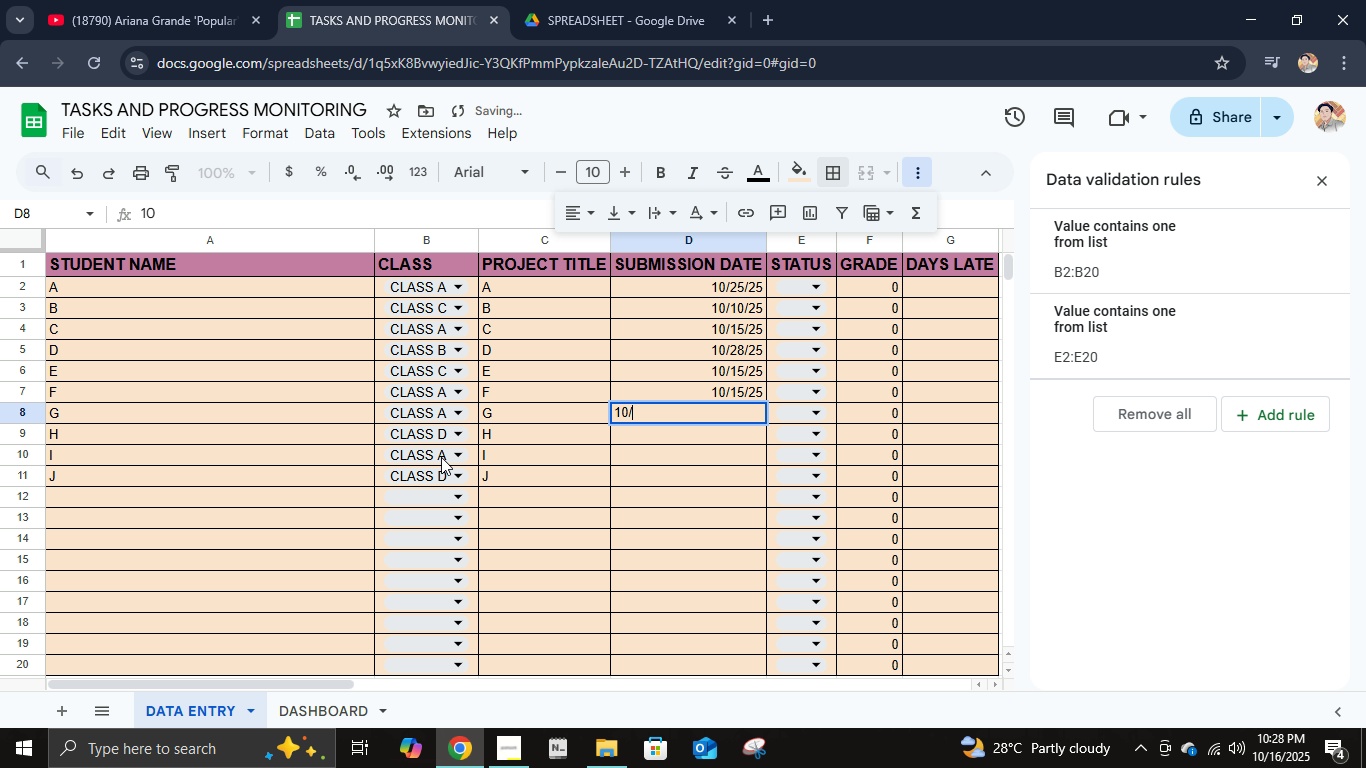 
key(NumpadDivide)
 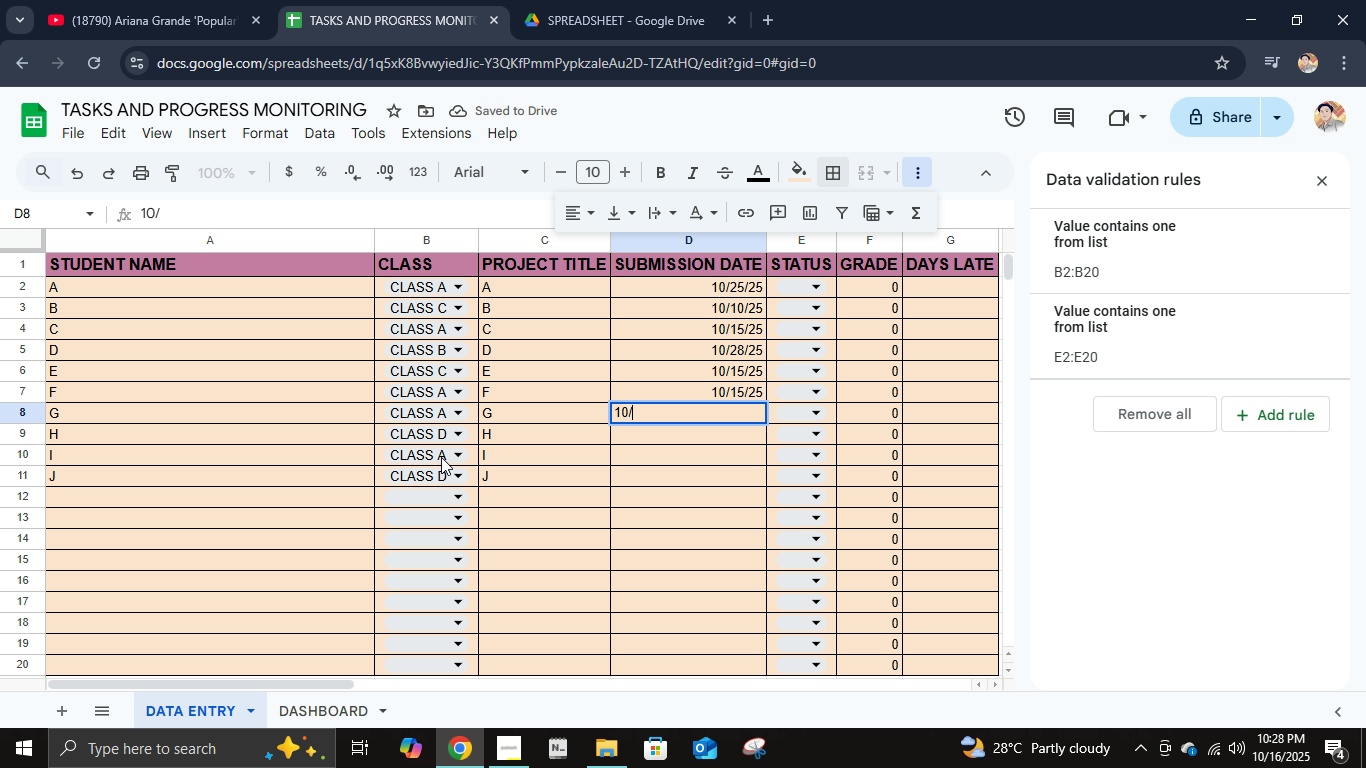 
key(Numpad1)
 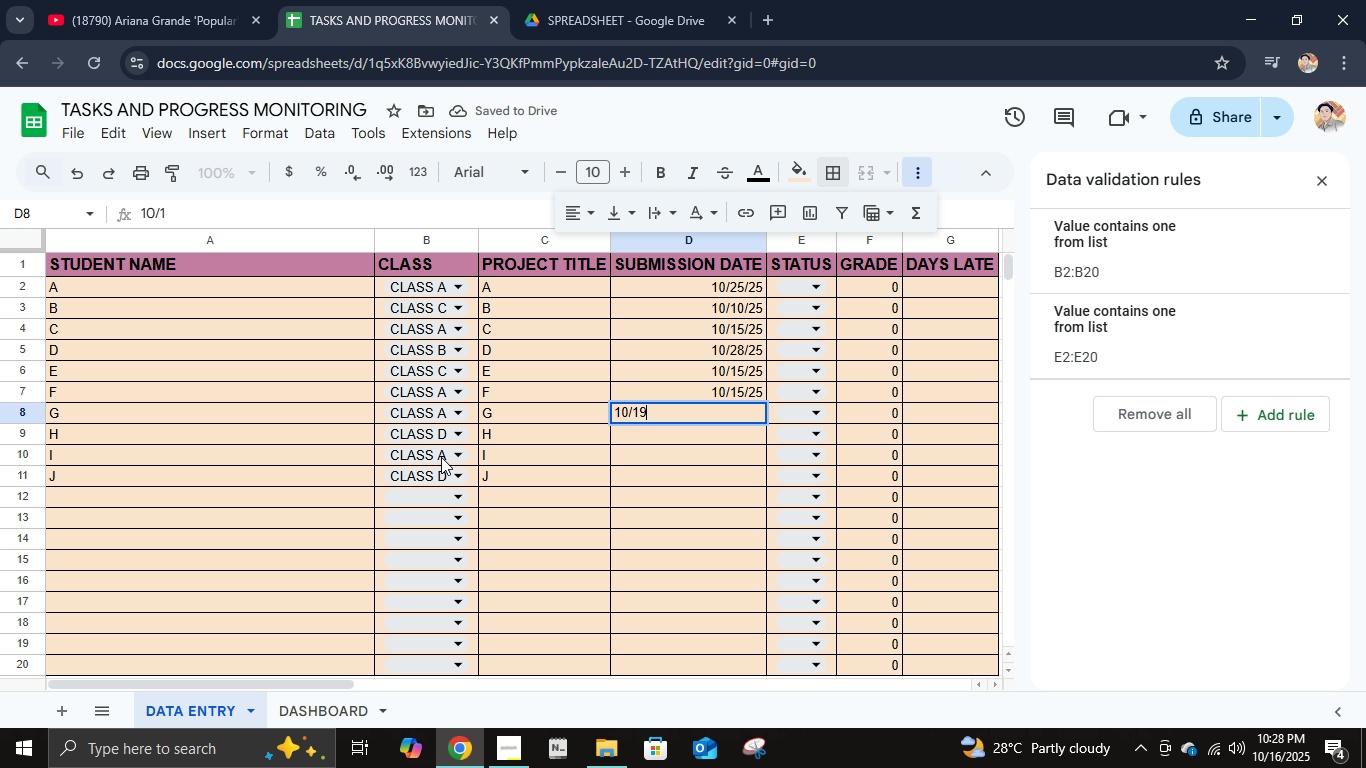 
key(Numpad9)
 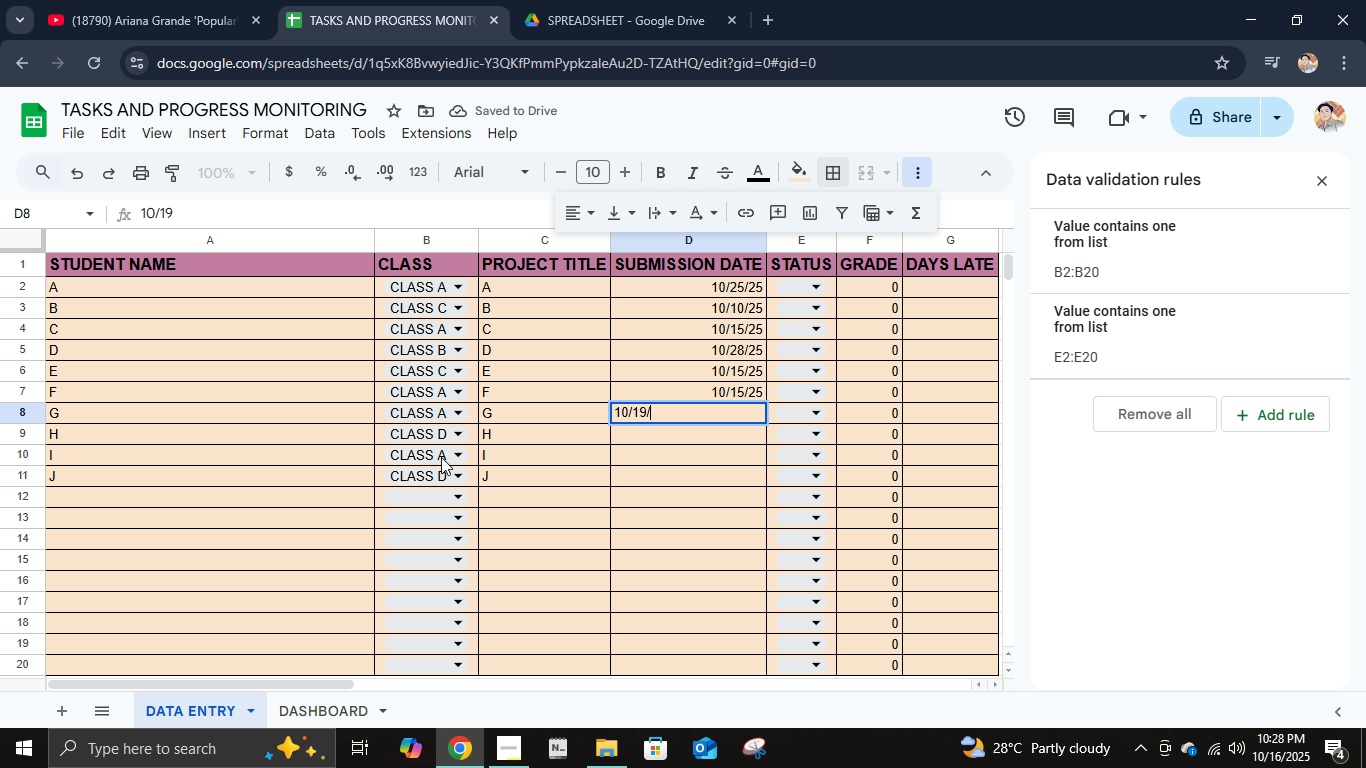 
key(NumpadDivide)
 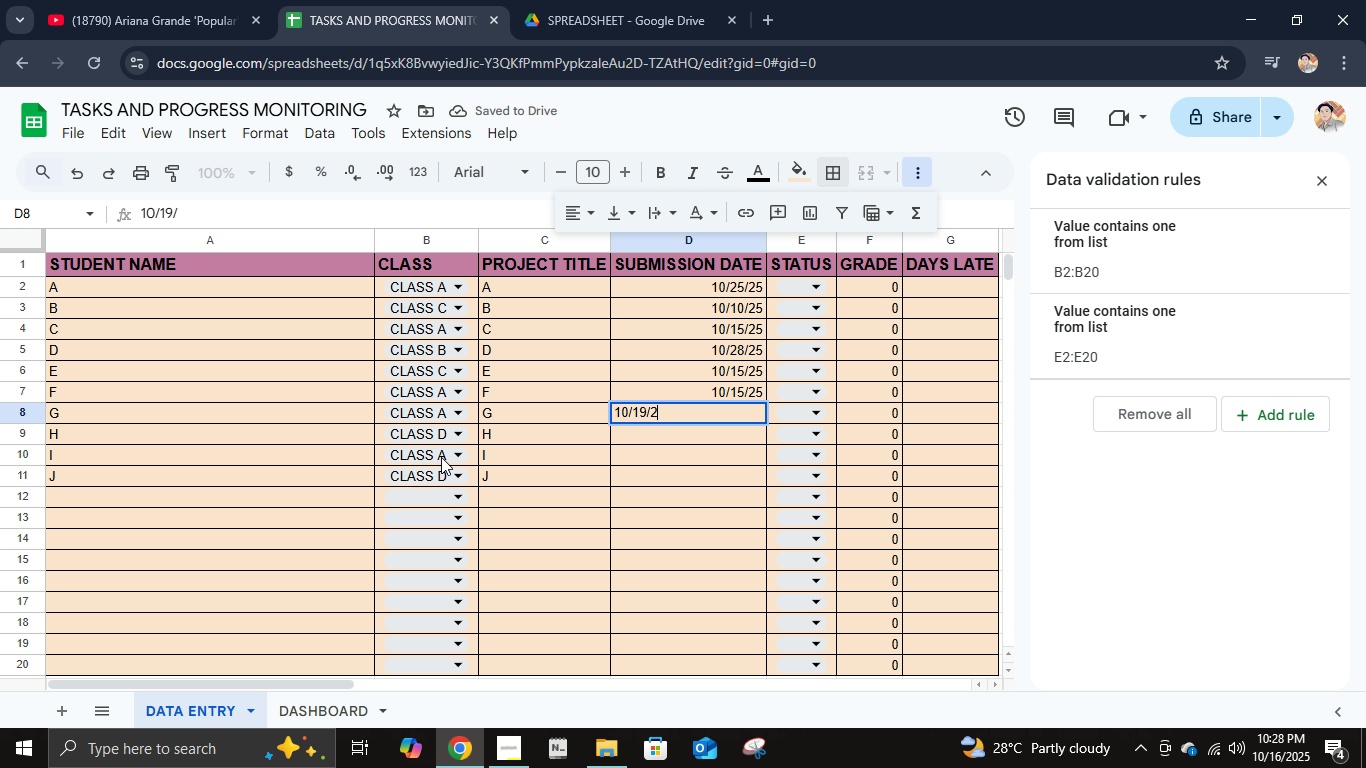 
key(Numpad2)
 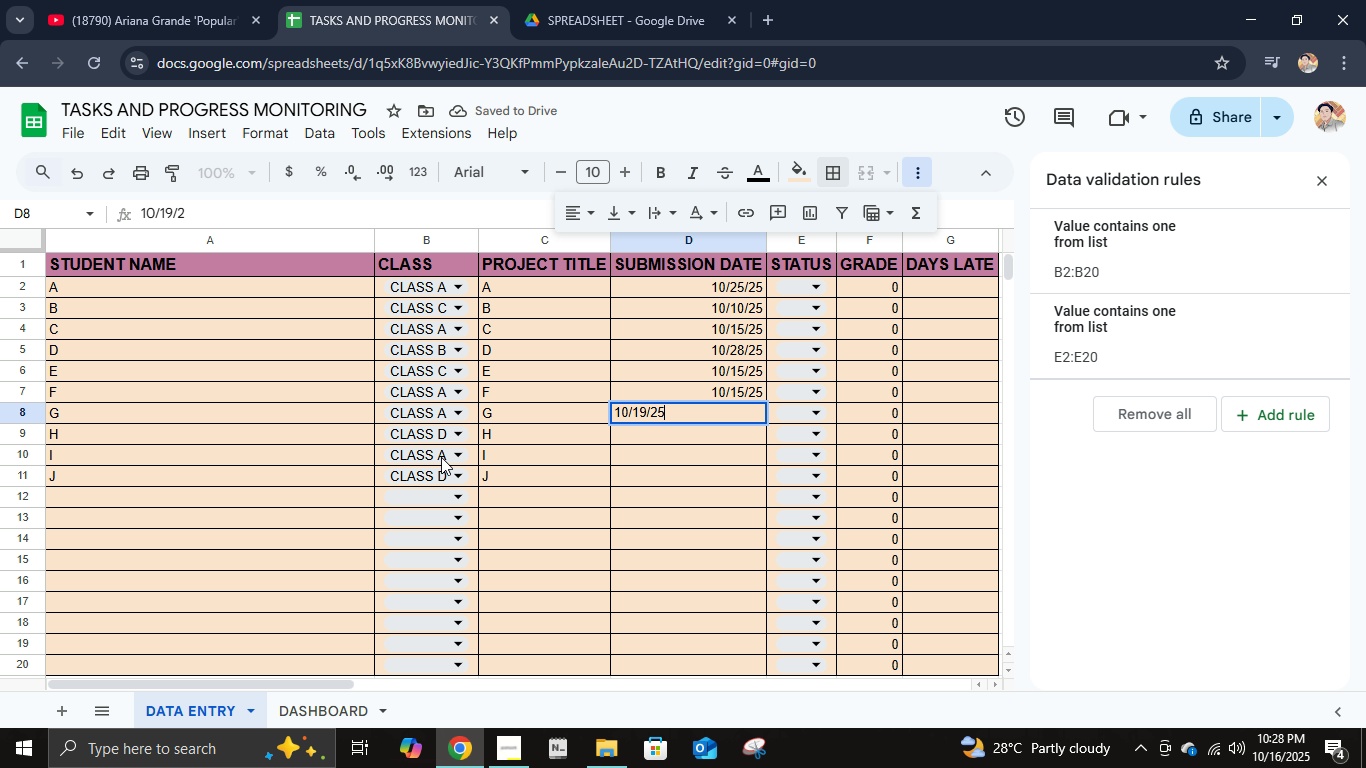 
key(Numpad5)
 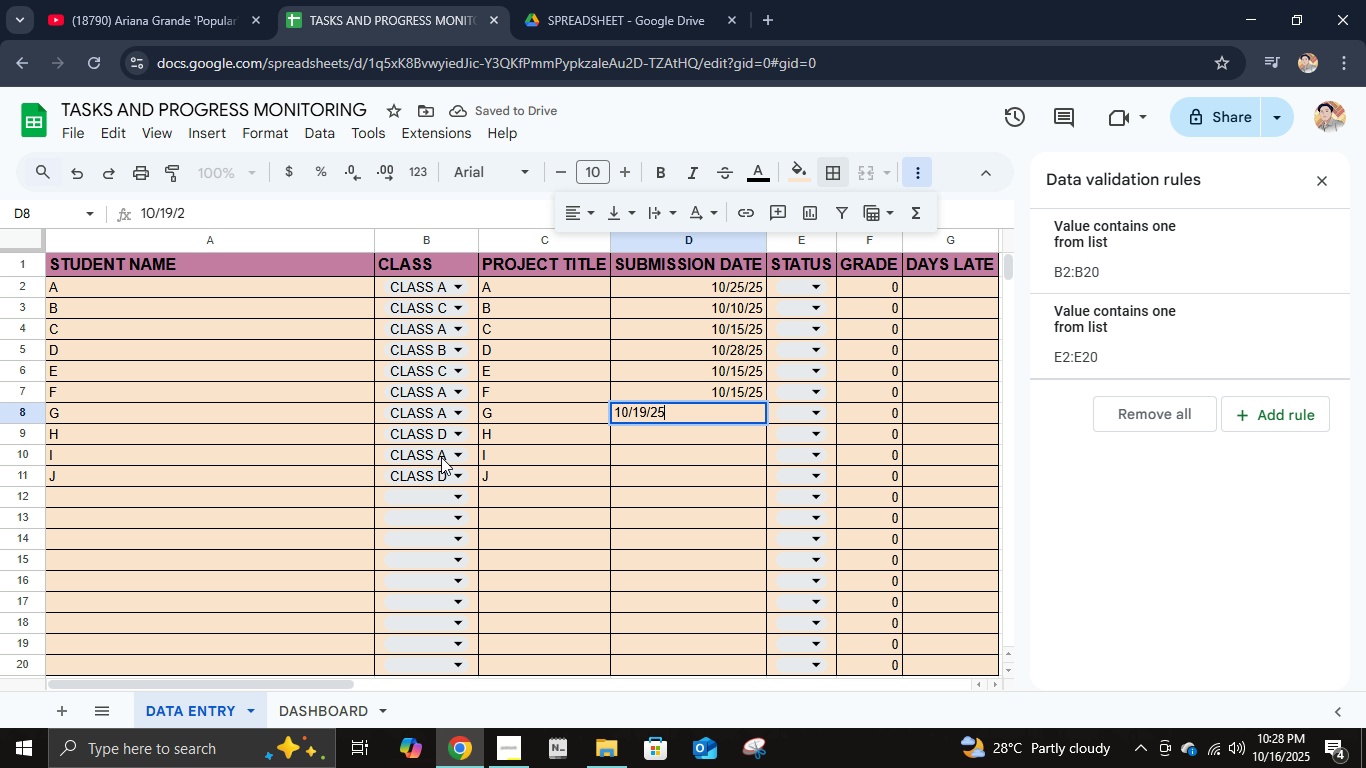 
key(NumpadEnter)
 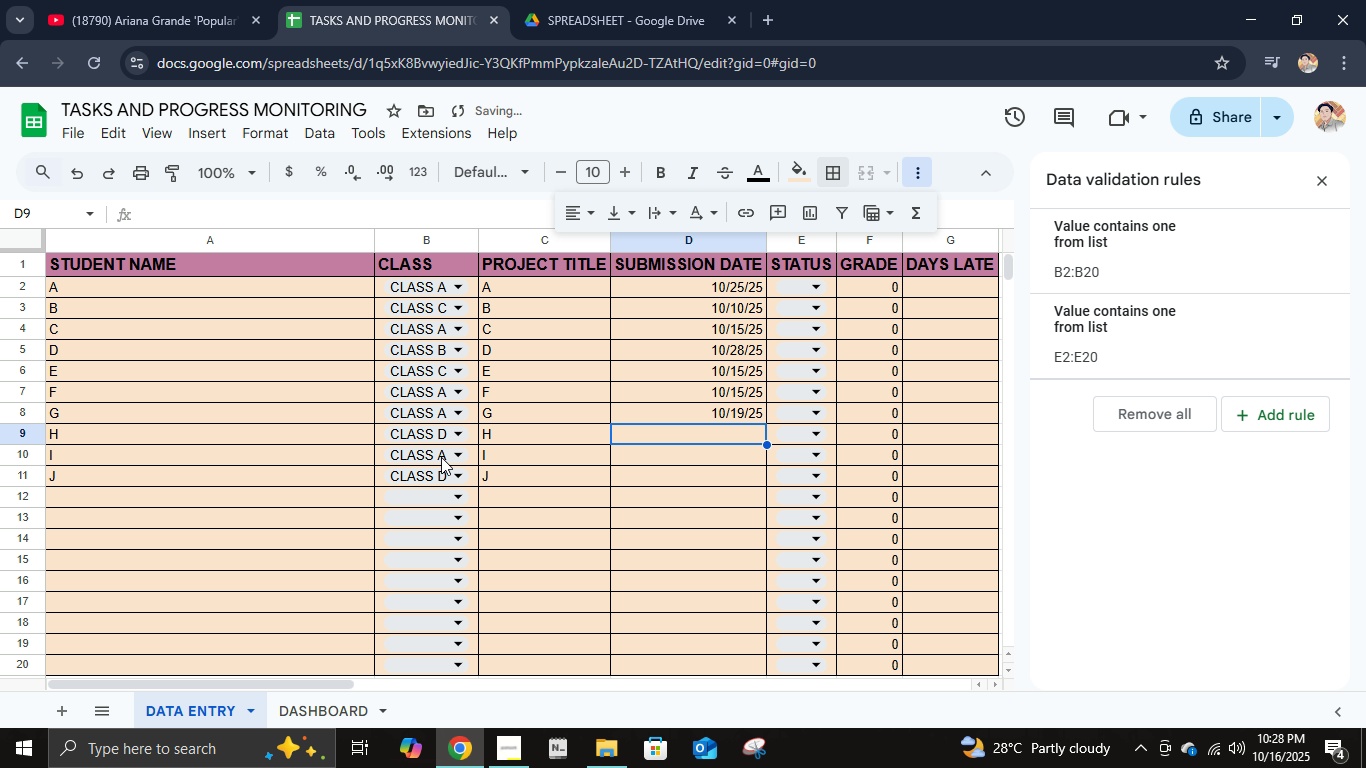 
key(Numpad1)
 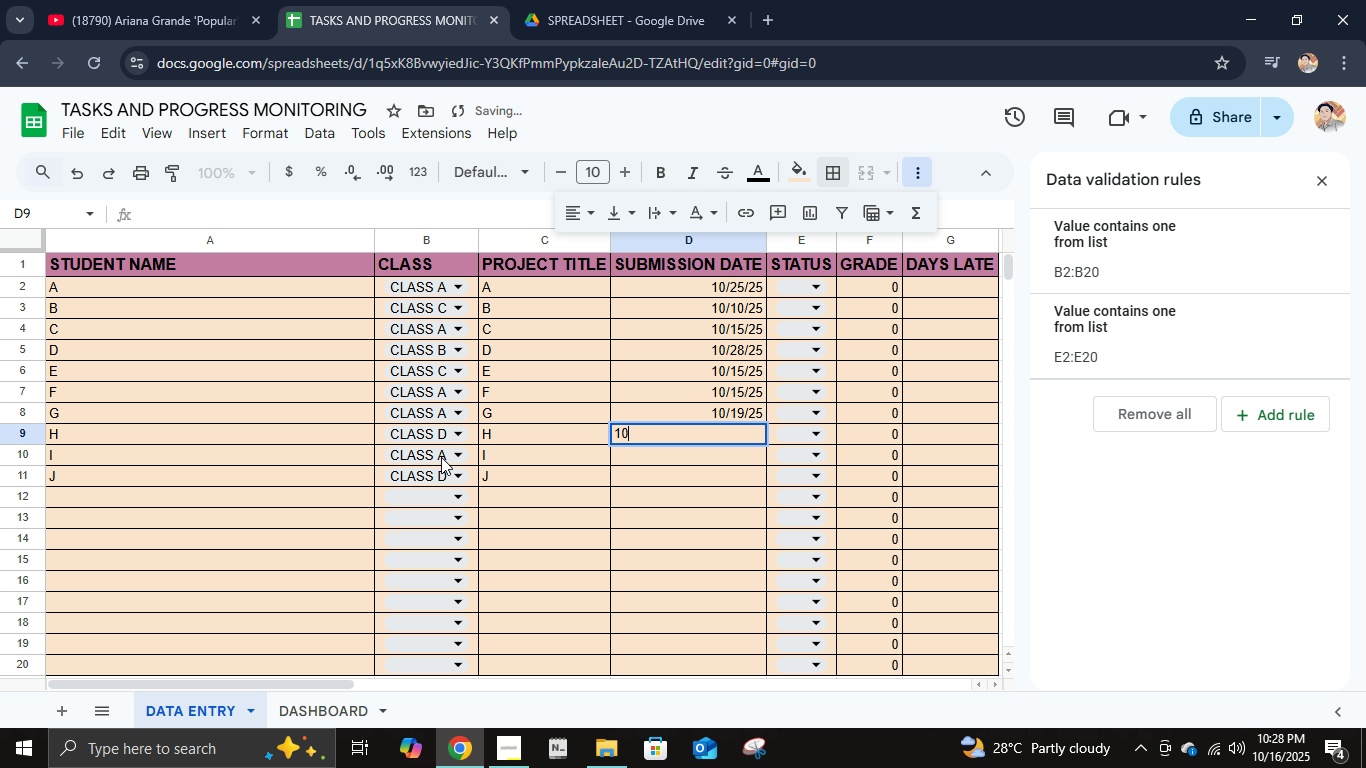 
key(Numpad0)
 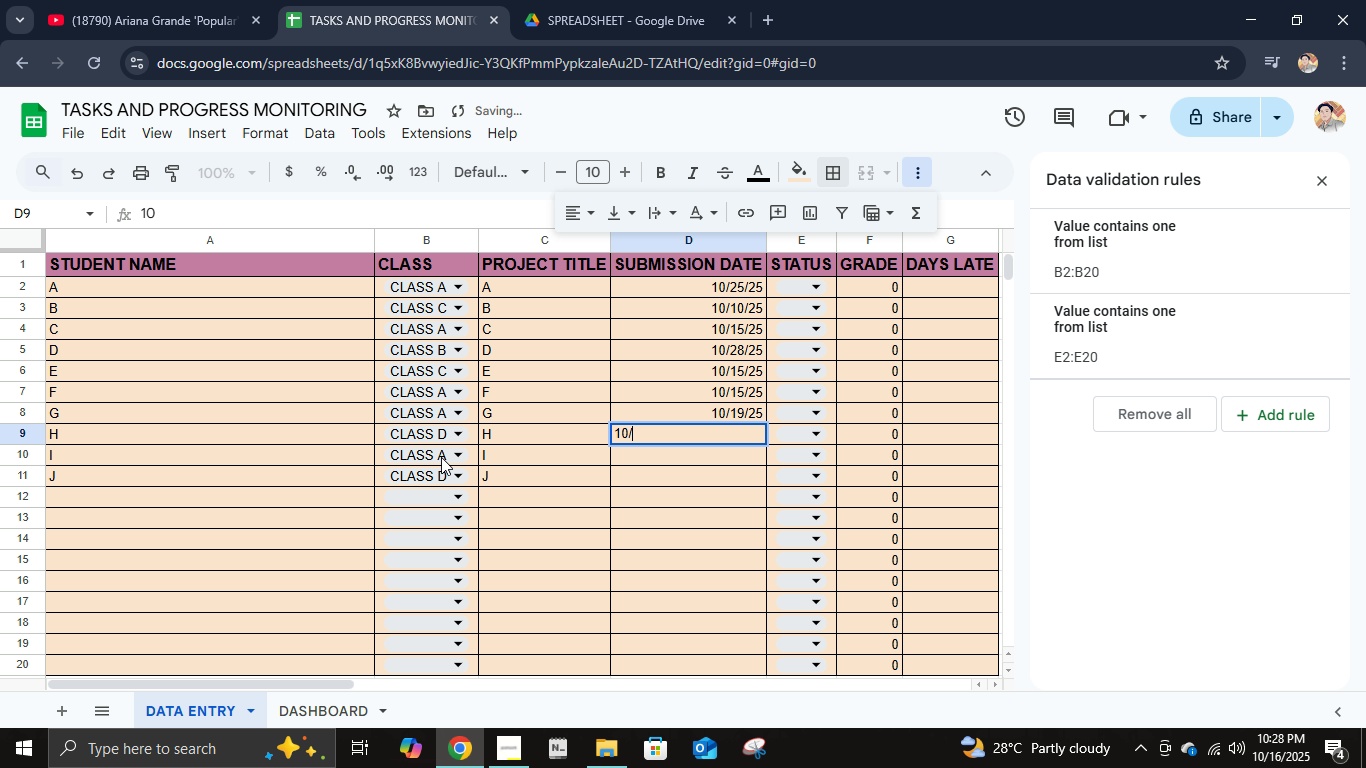 
key(NumpadDivide)
 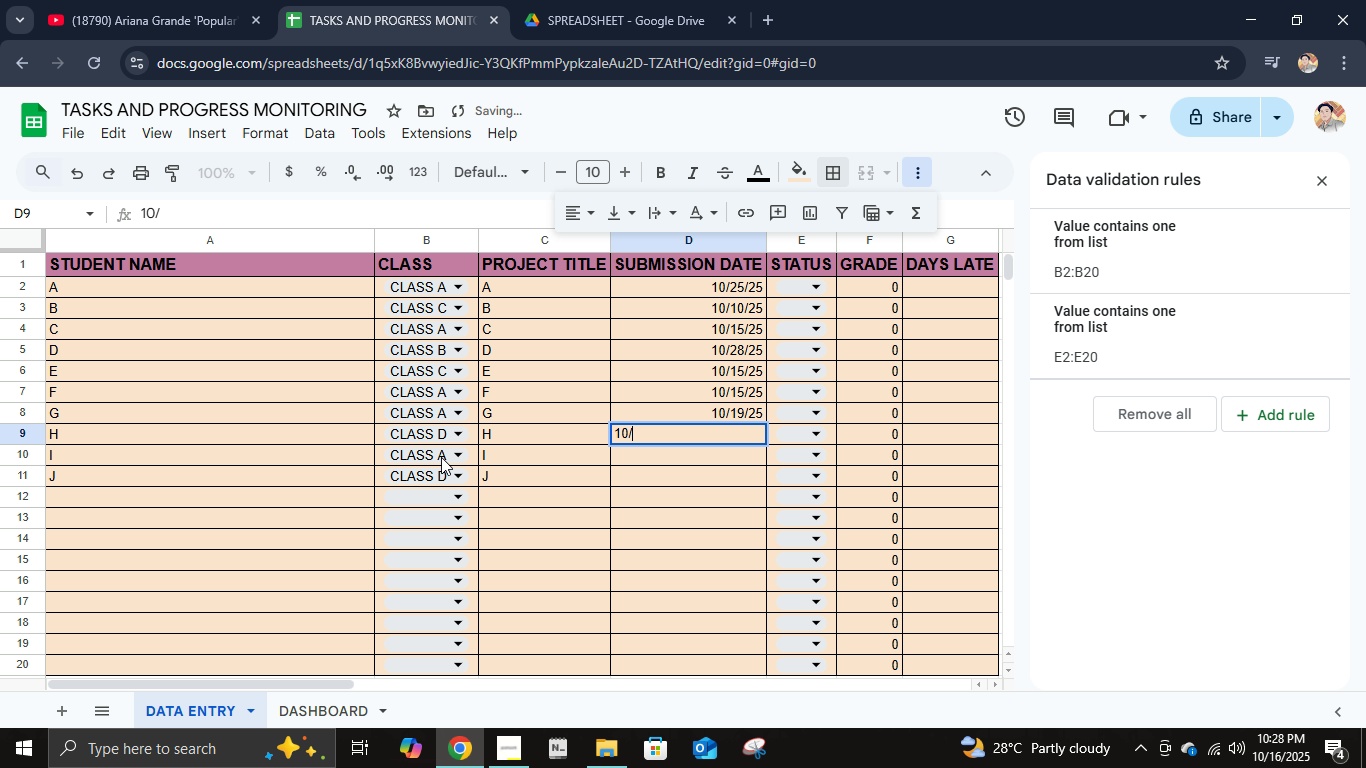 
key(Numpad1)
 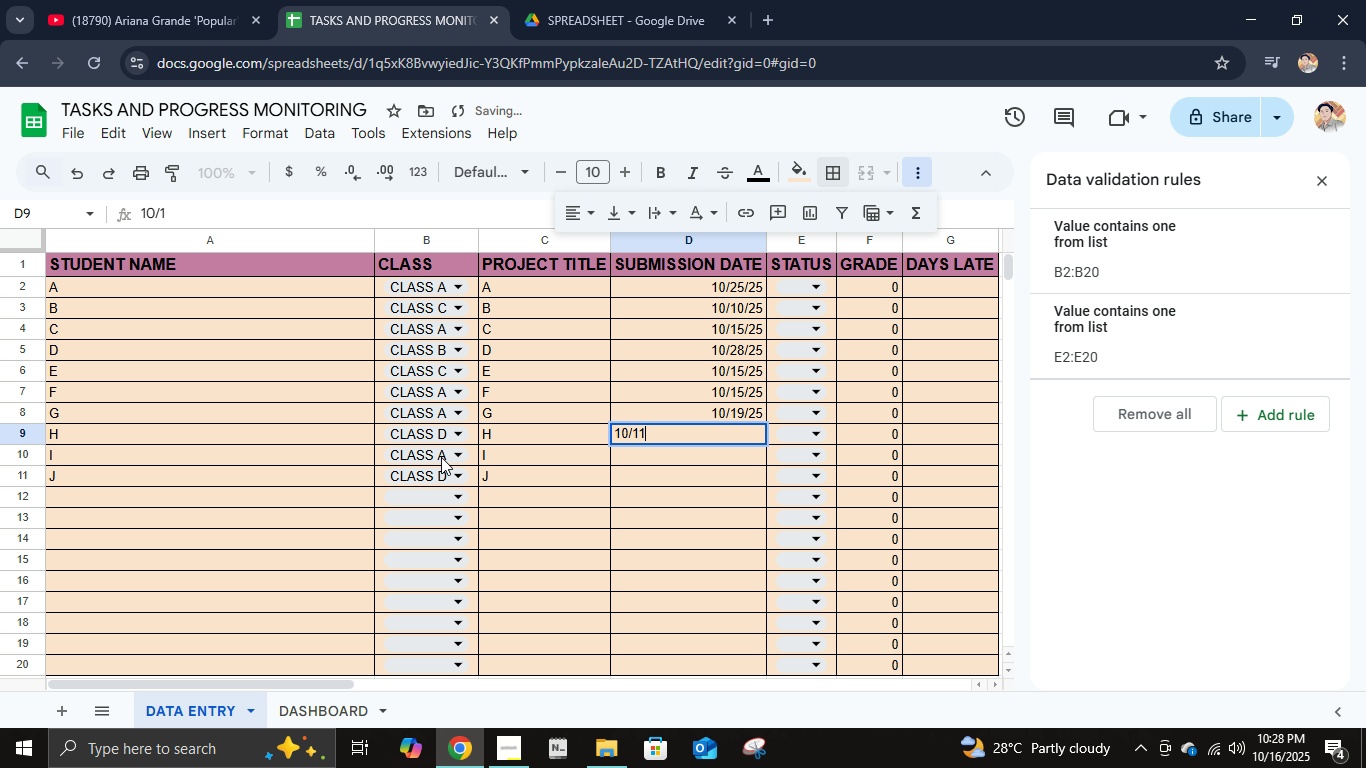 
key(Numpad1)
 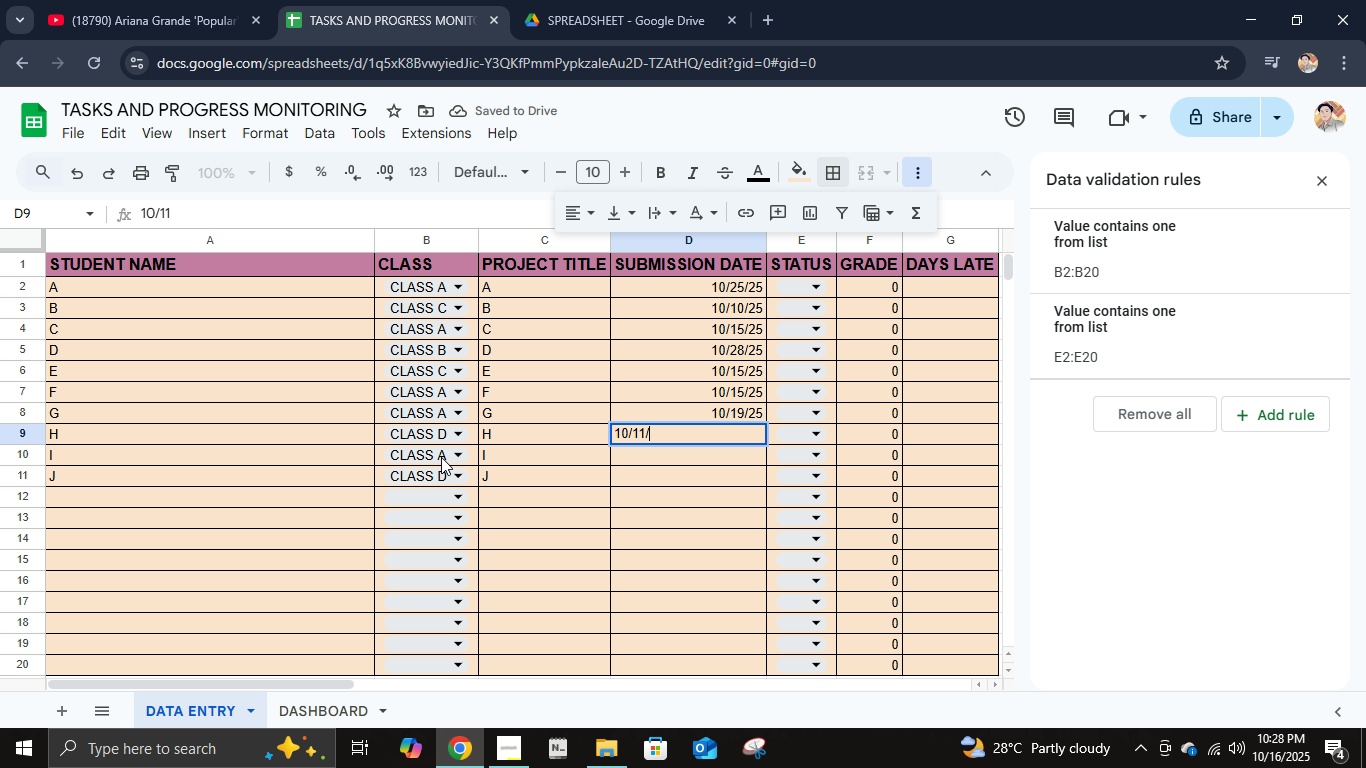 
key(NumpadDivide)
 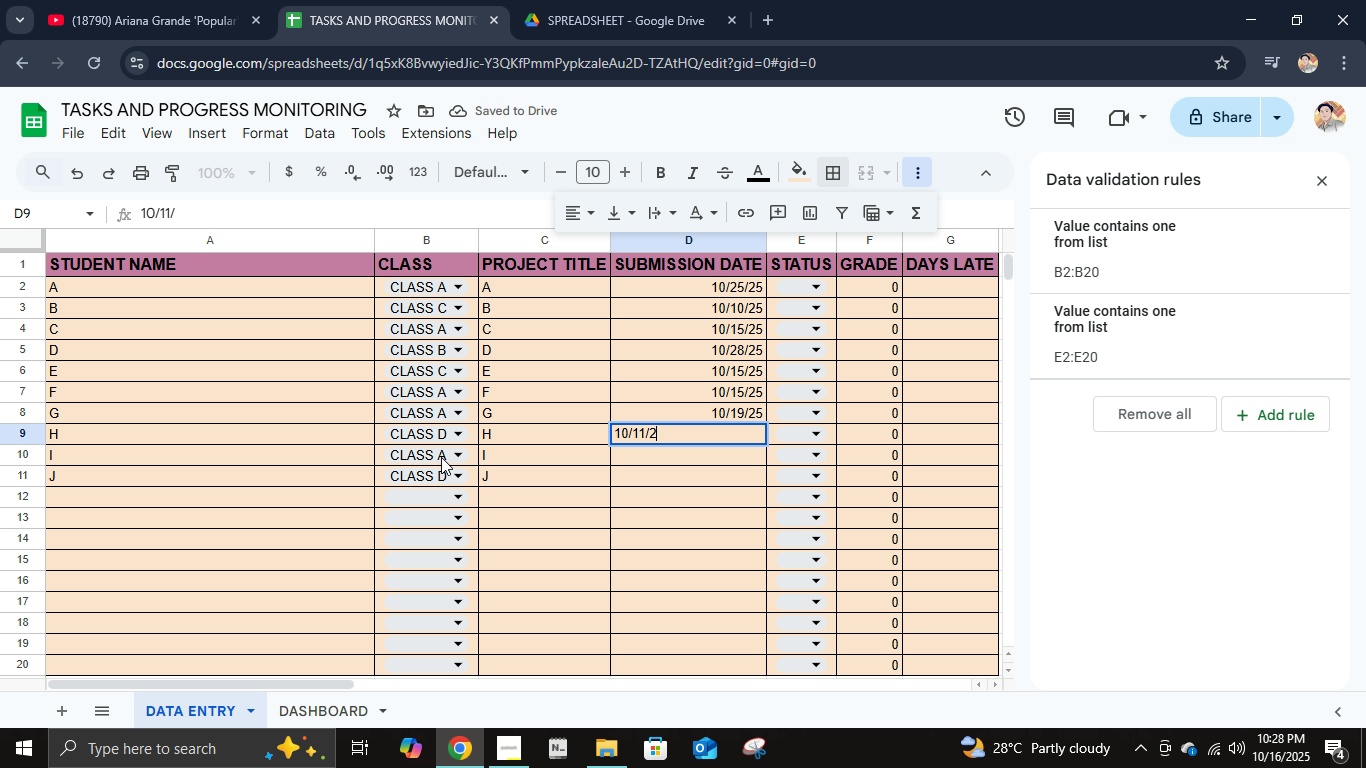 
key(Numpad2)
 